 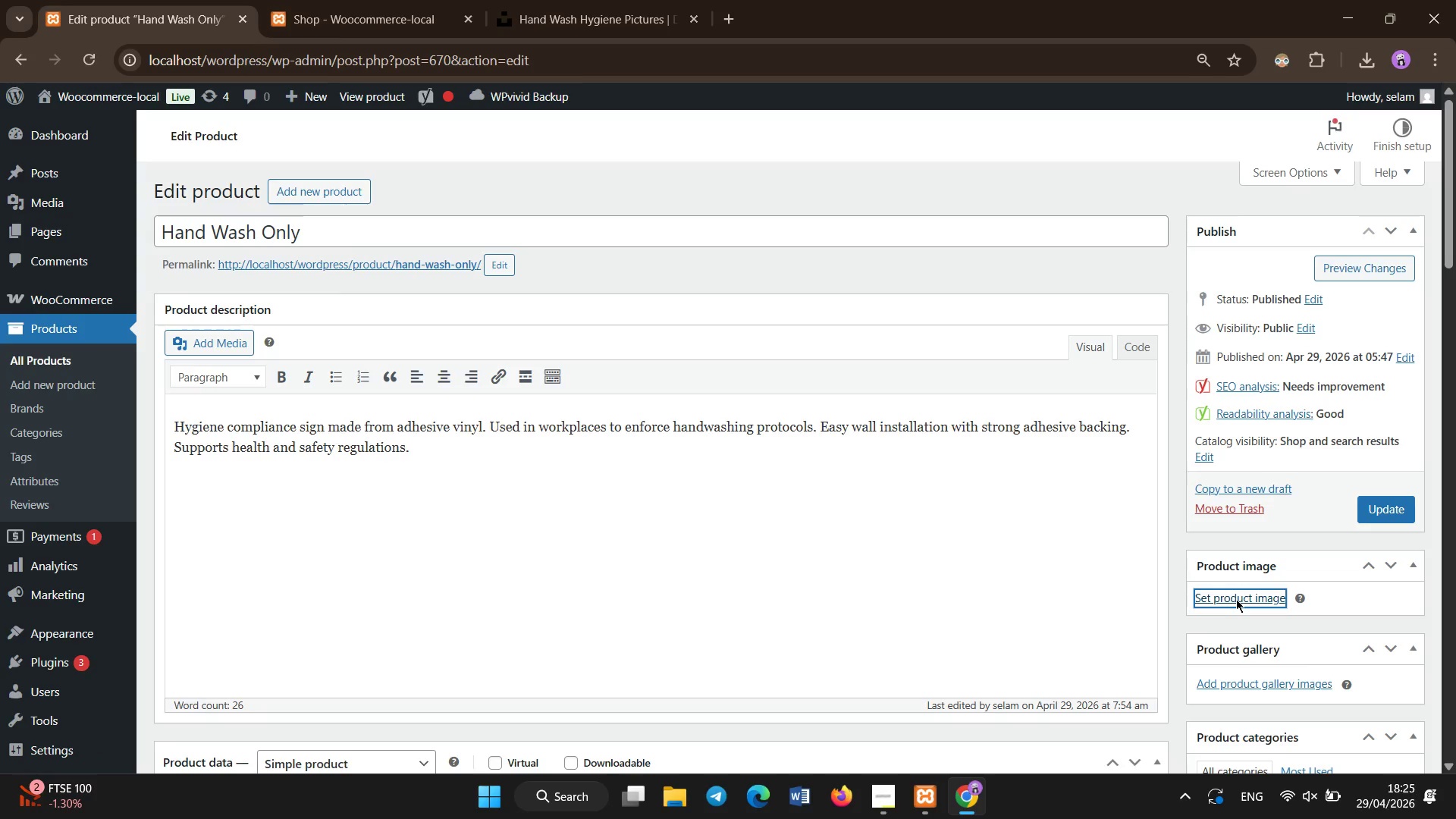 
scroll: coordinate [1216, 601], scroll_direction: down, amount: 3.0
 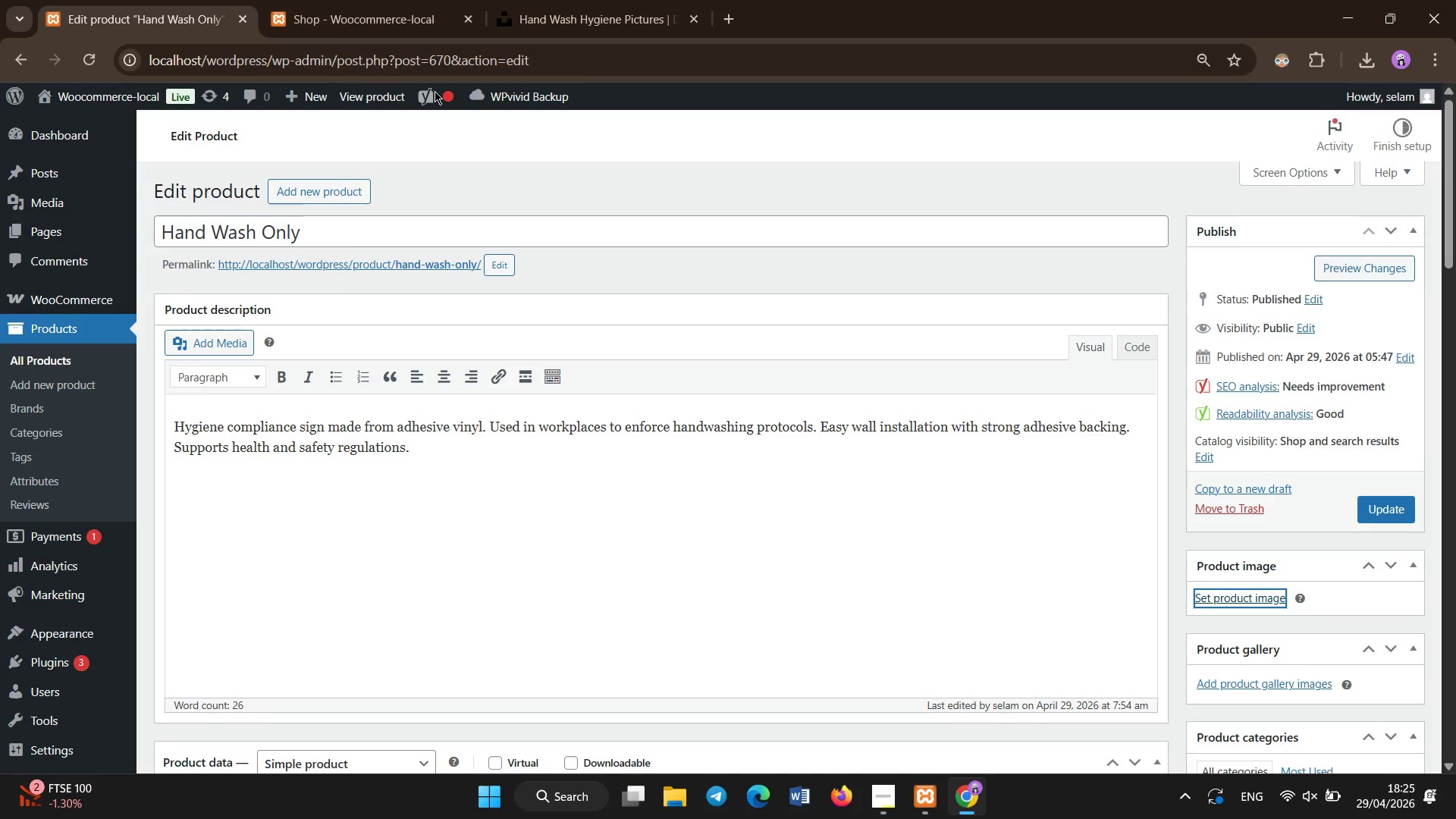 
wait(8.35)
 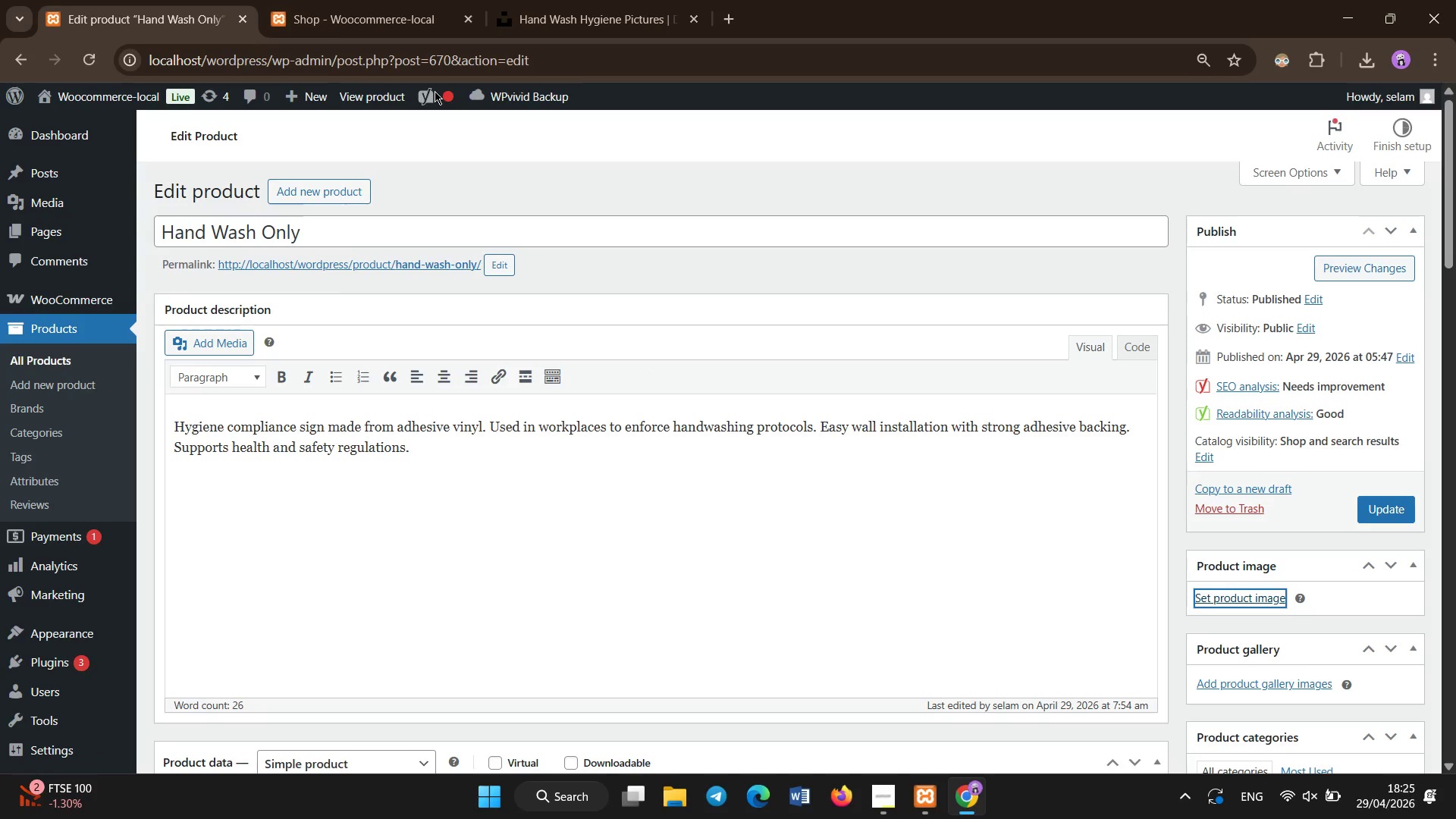 
left_click([94, 256])
 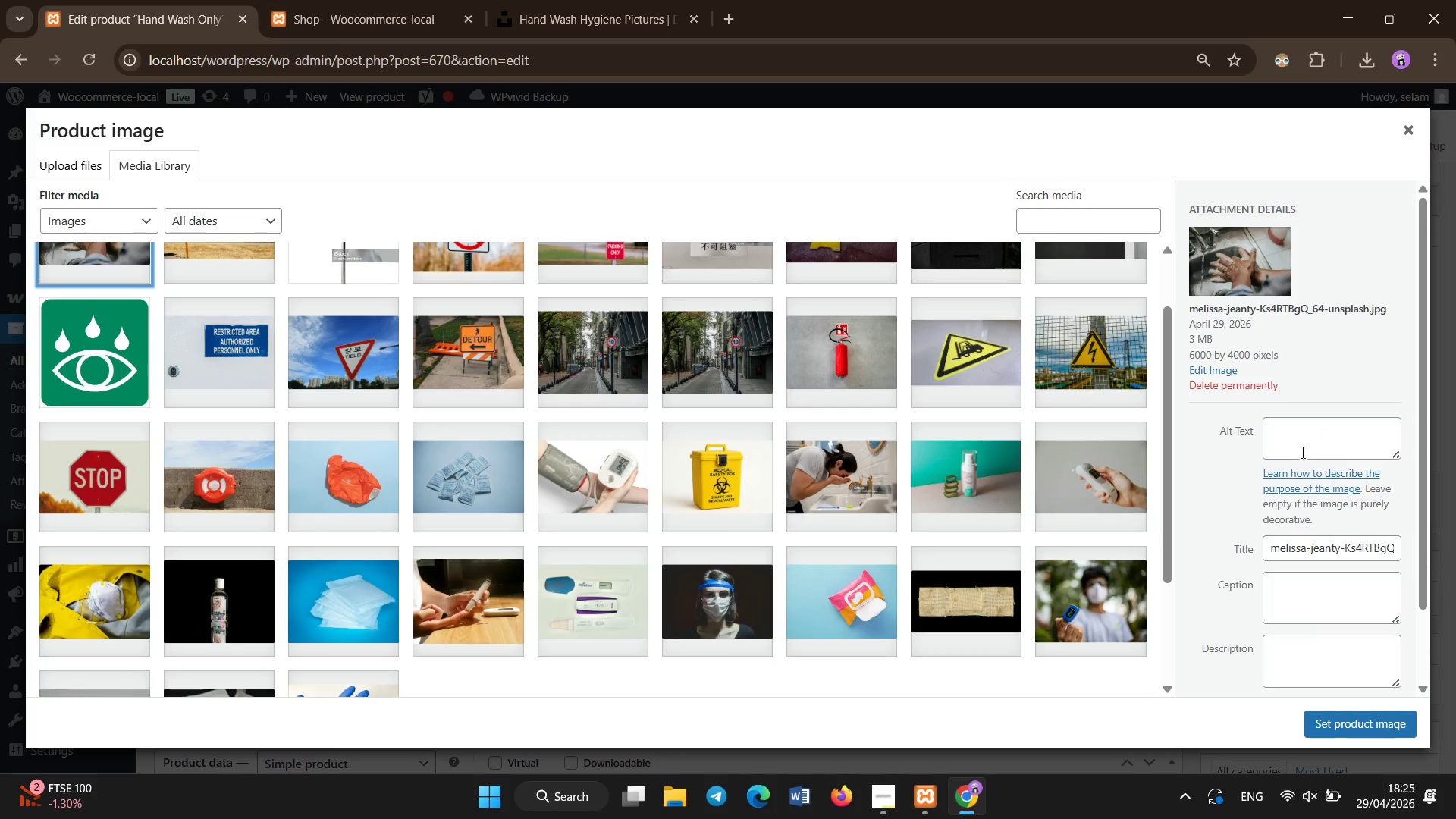 
left_click([1298, 442])
 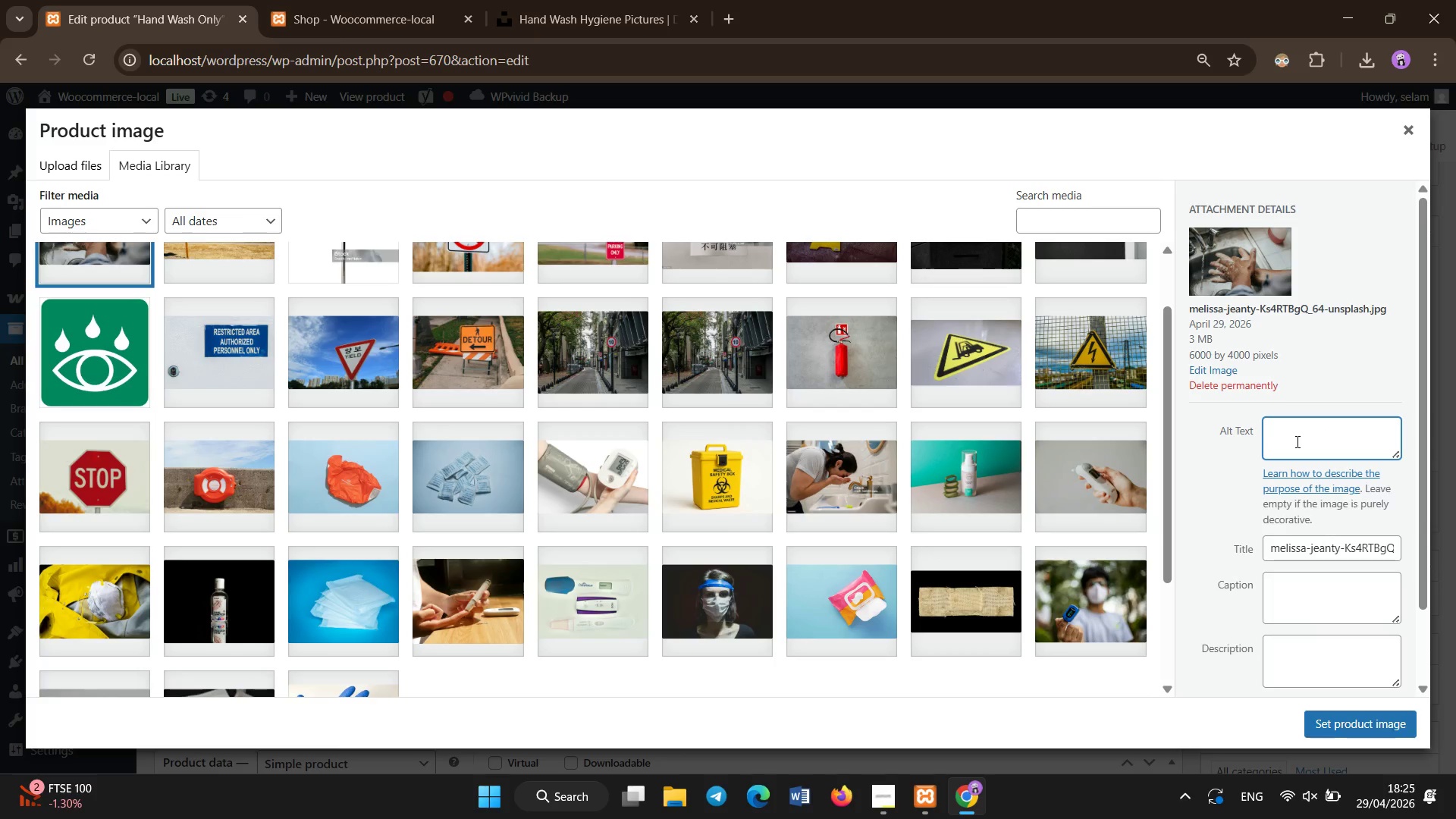 
hold_key(key=ShiftLeft, duration=1.5)
 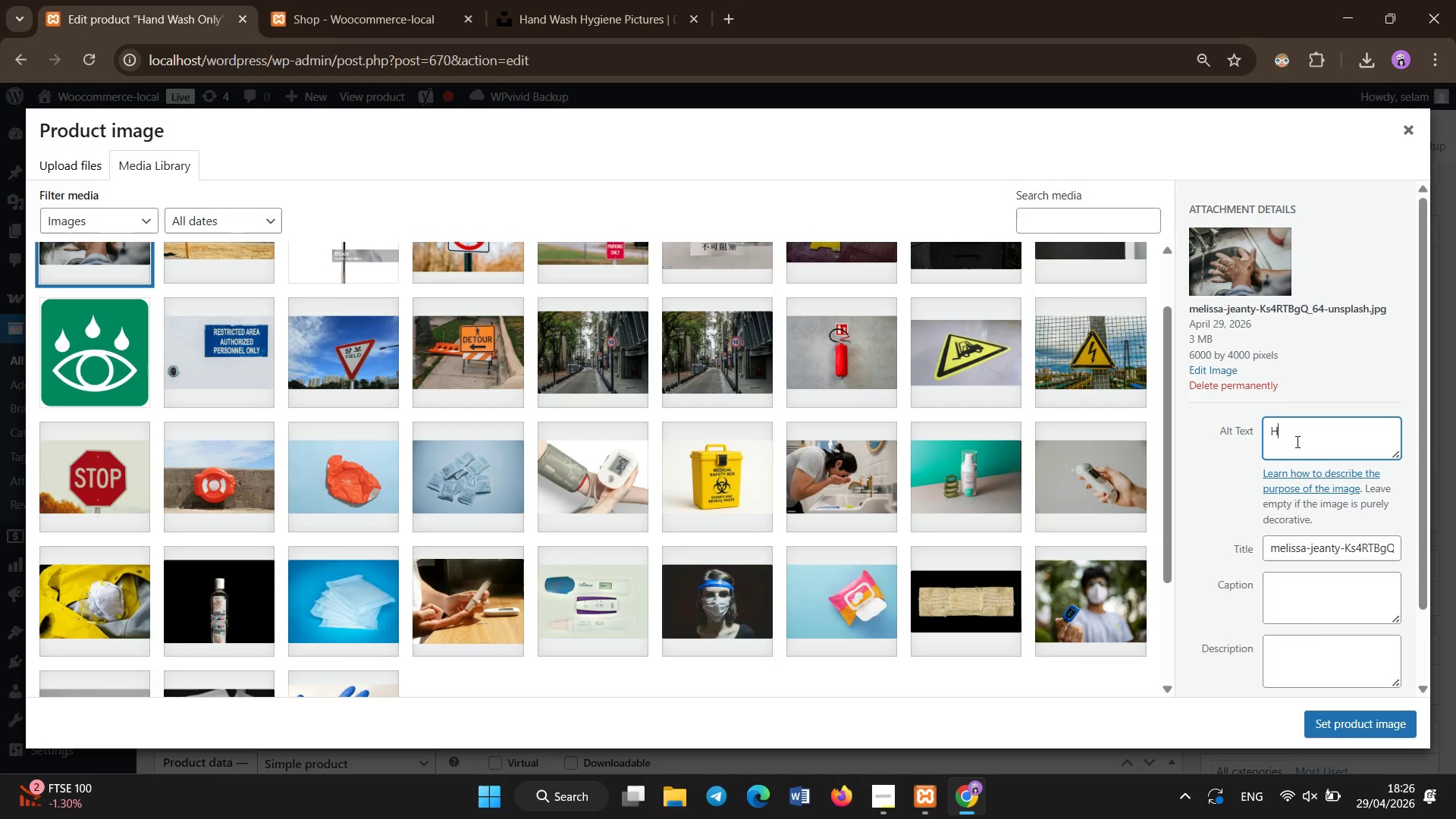 
type(Hand wash only vinyl hygiene safety sign)
 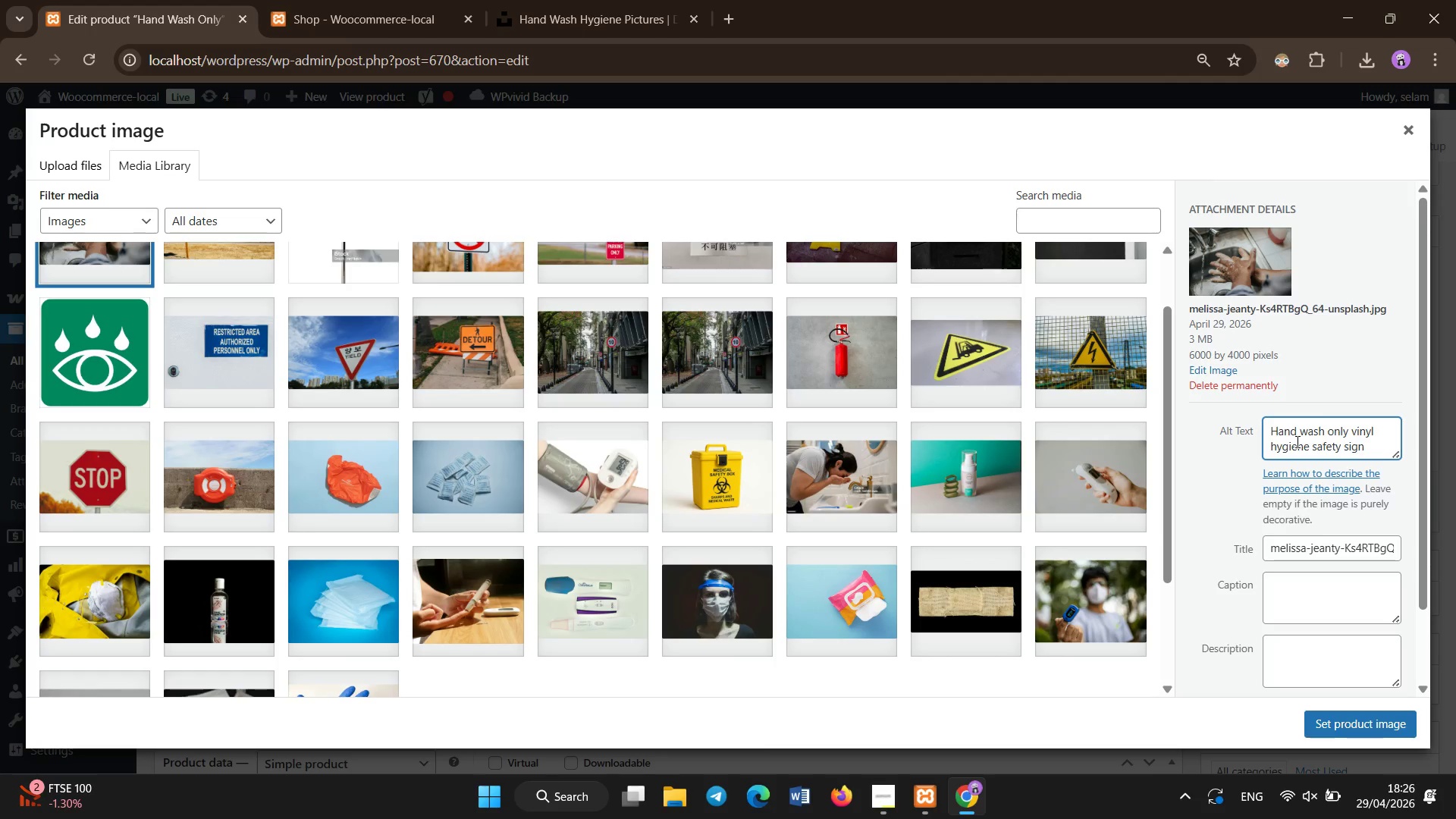 
key(Enter)
 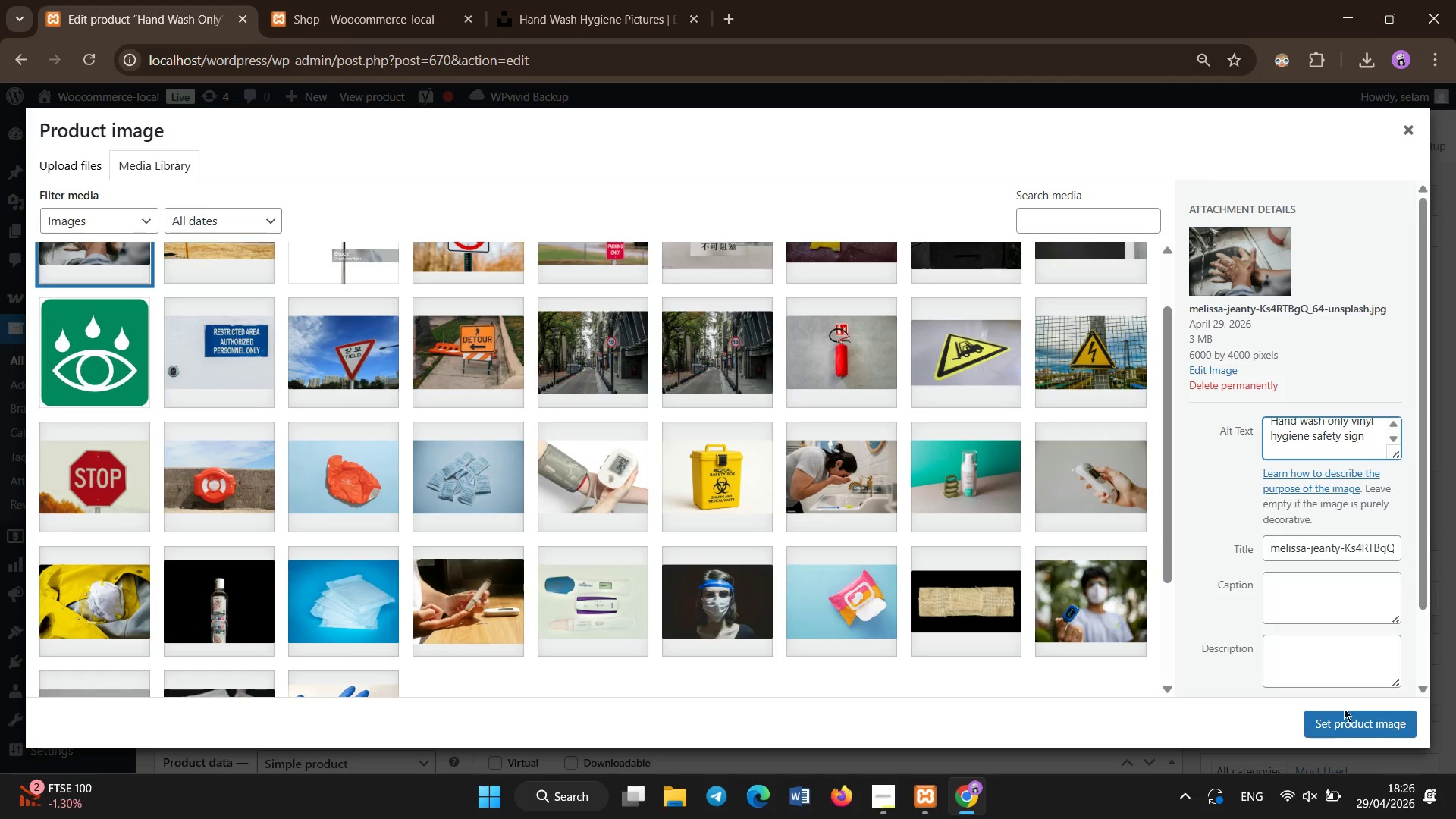 
left_click([1355, 730])
 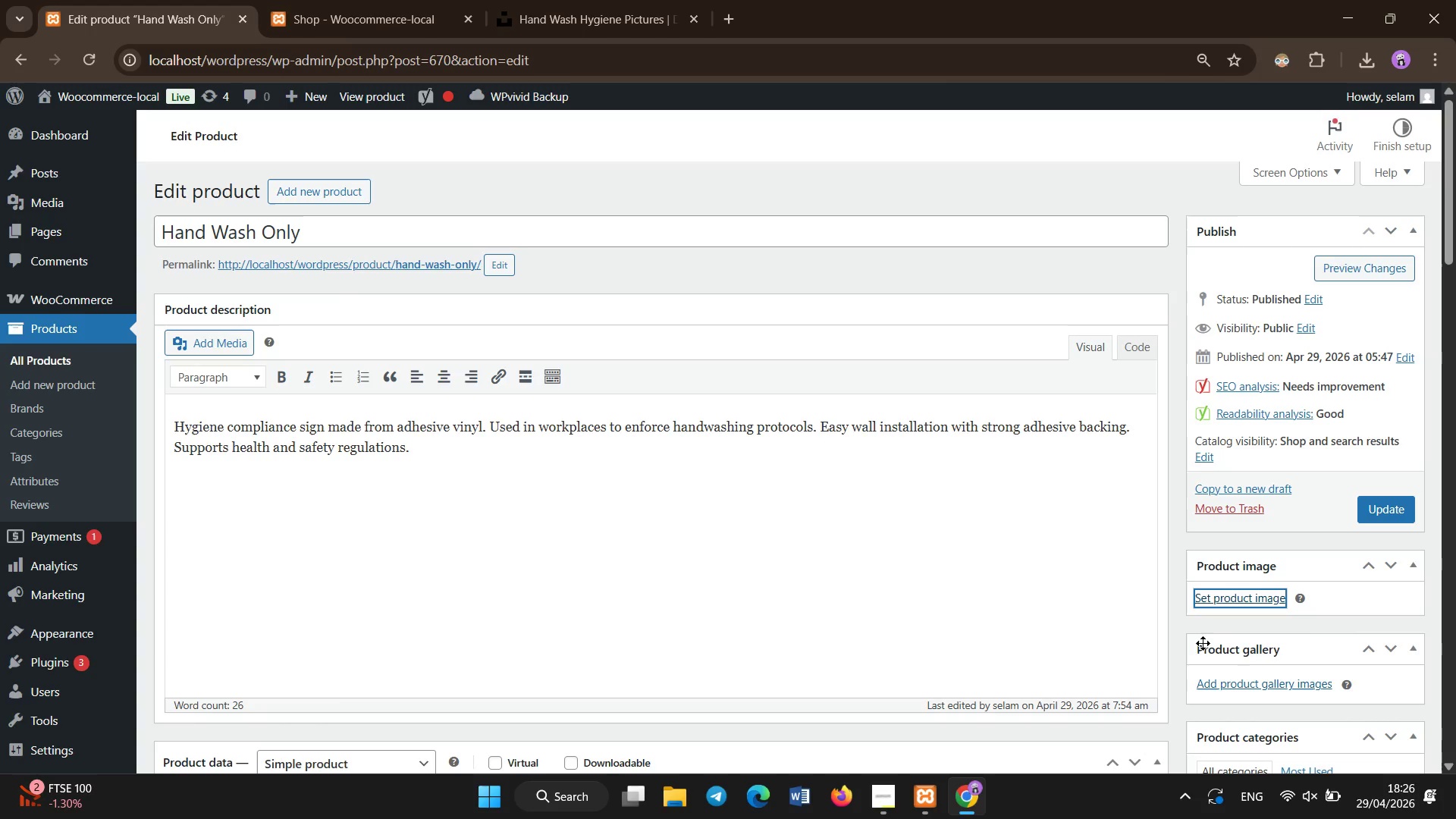 
mouse_move([1250, 548])
 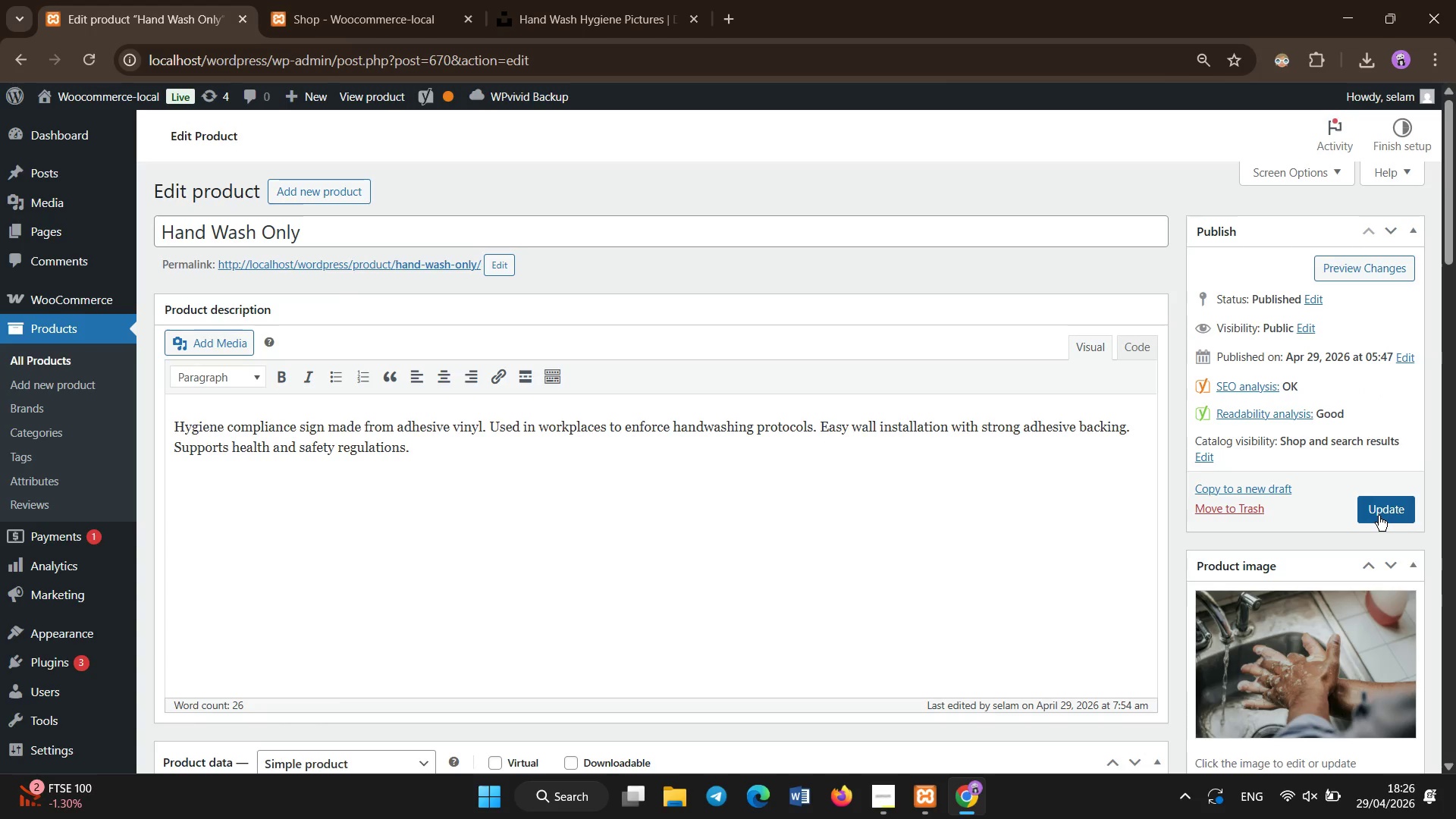 
left_click([1379, 516])
 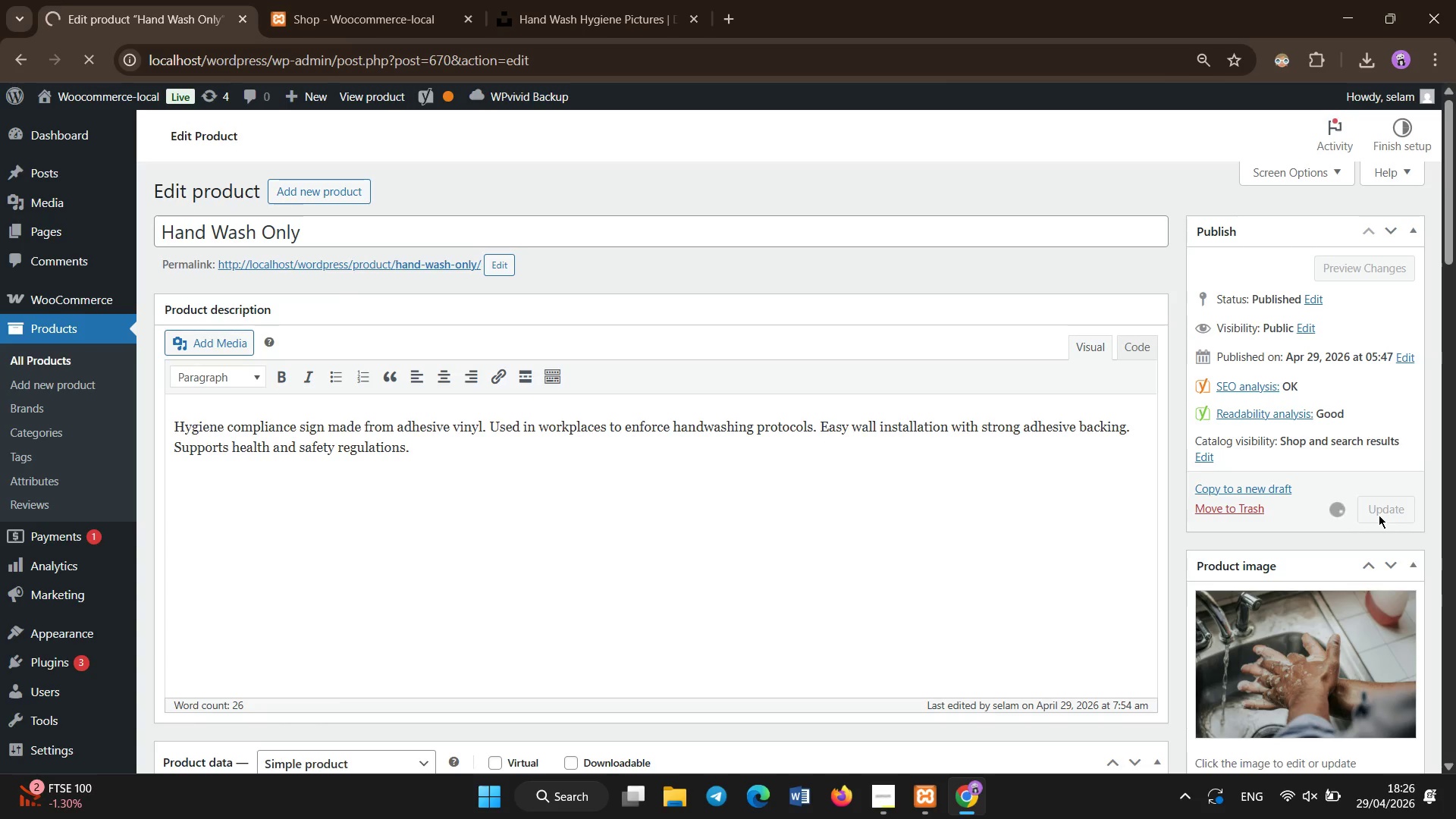 
wait(21.73)
 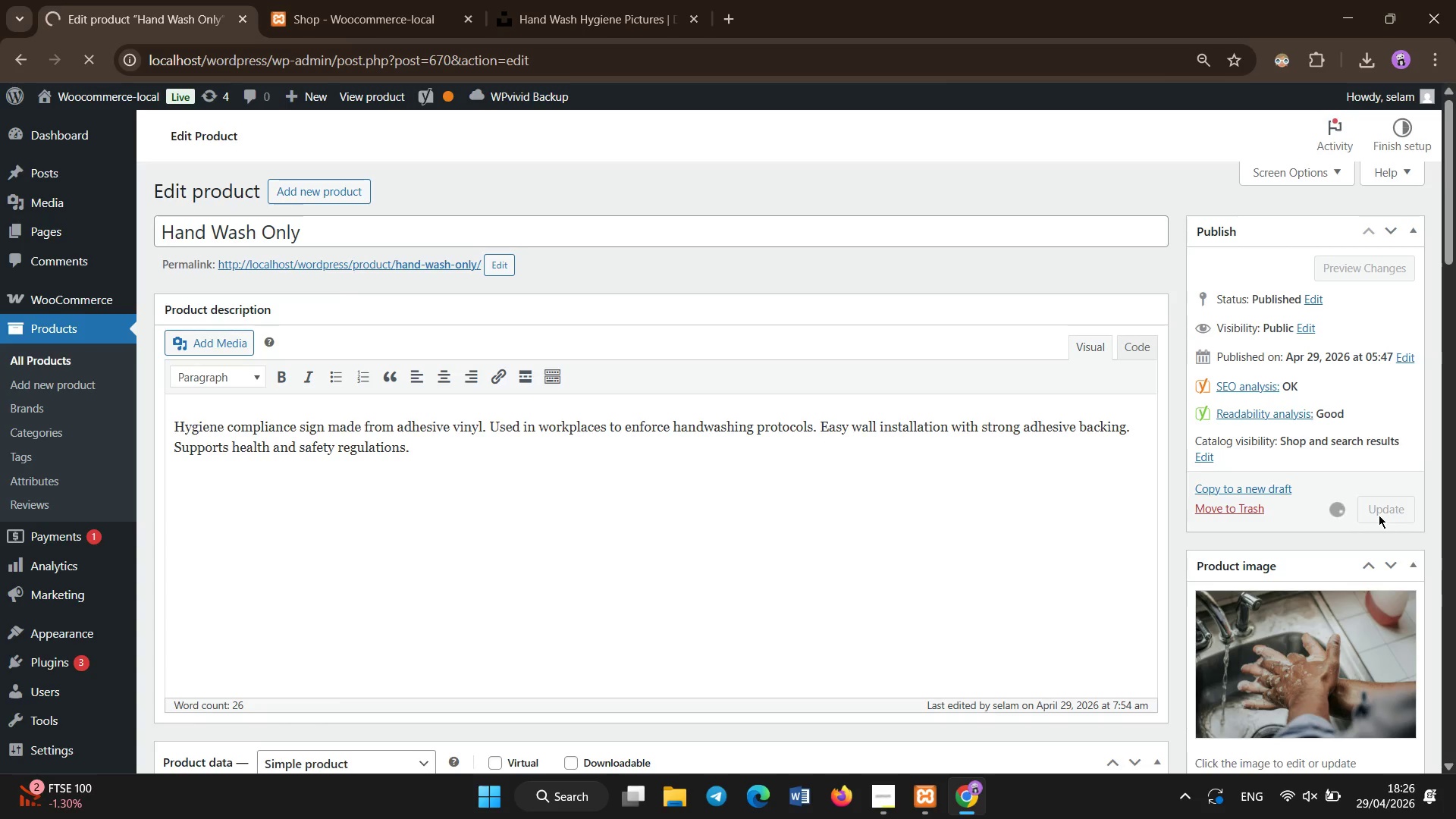 
scroll: coordinate [549, 426], scroll_direction: down, amount: 9.0
 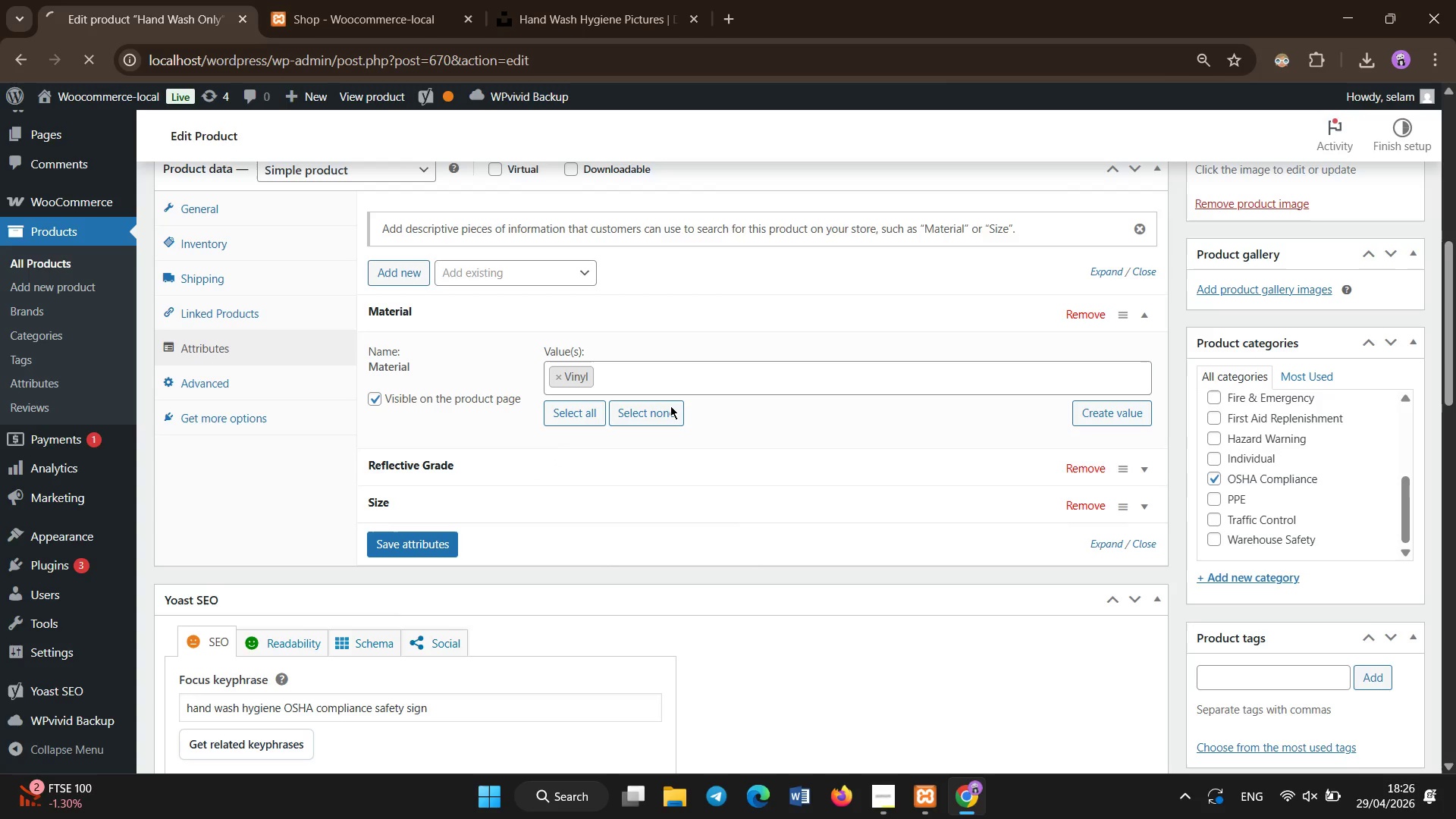 
wait(9.5)
 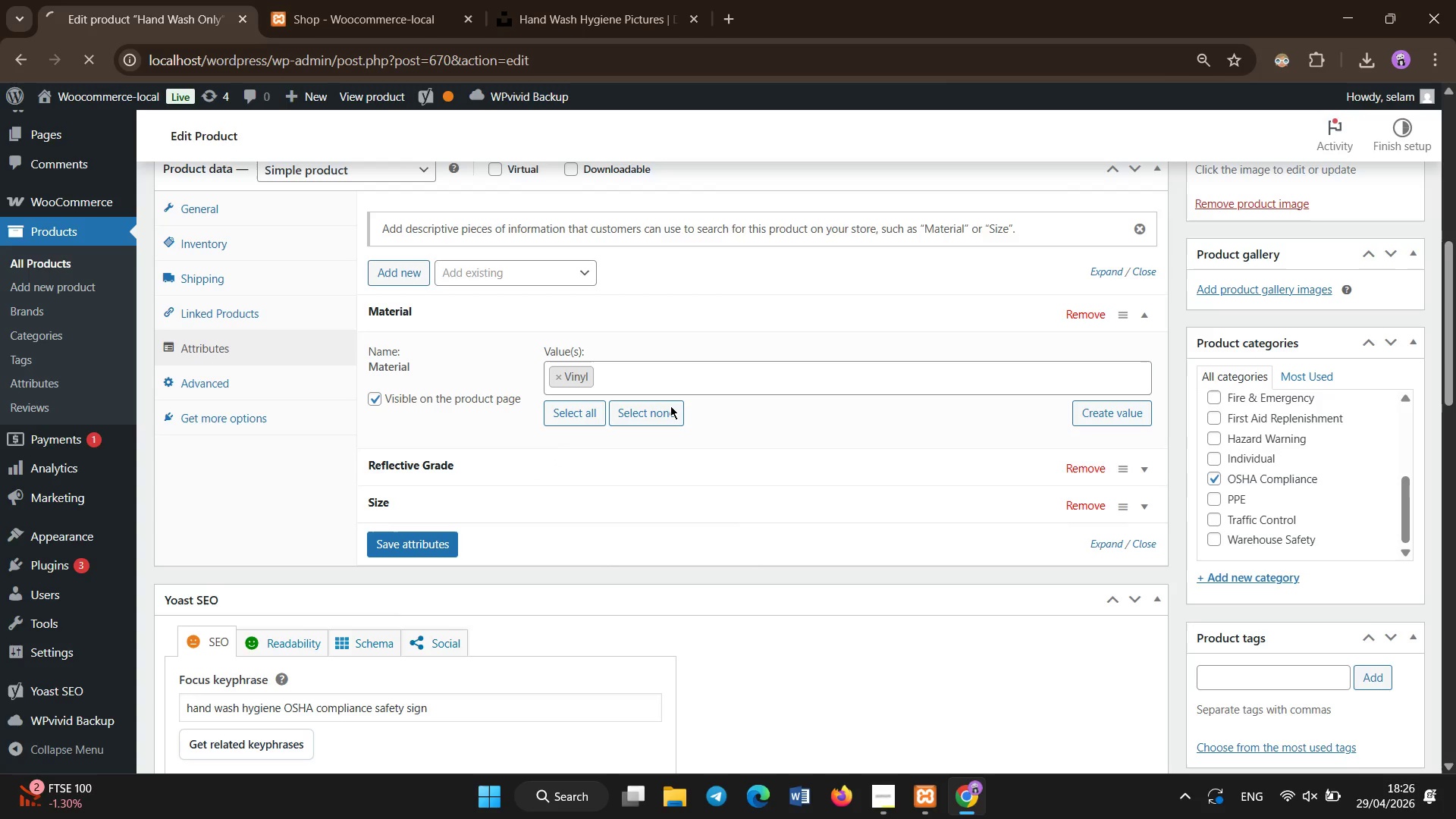 
left_click([62, 362])
 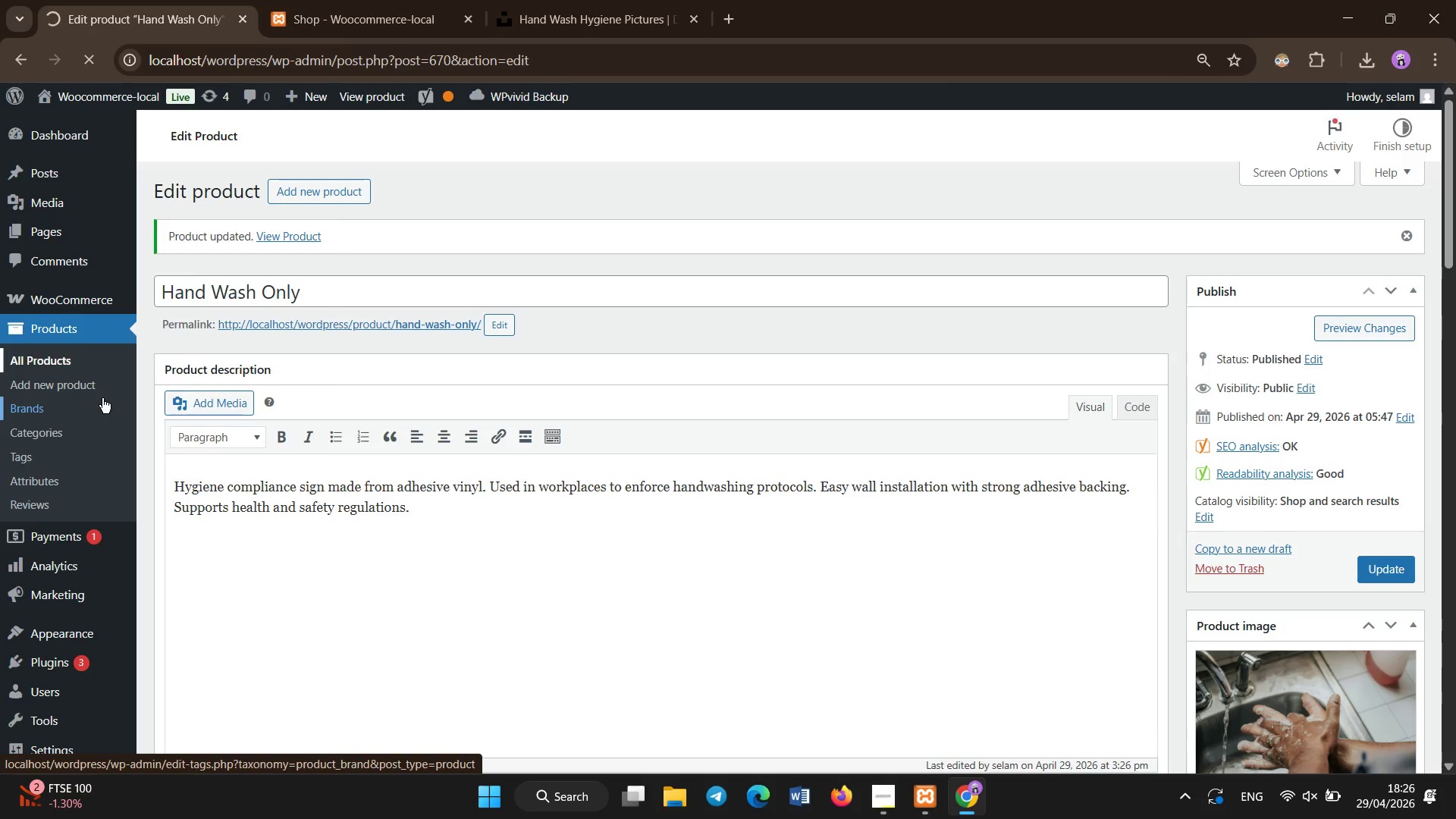 
wait(11.09)
 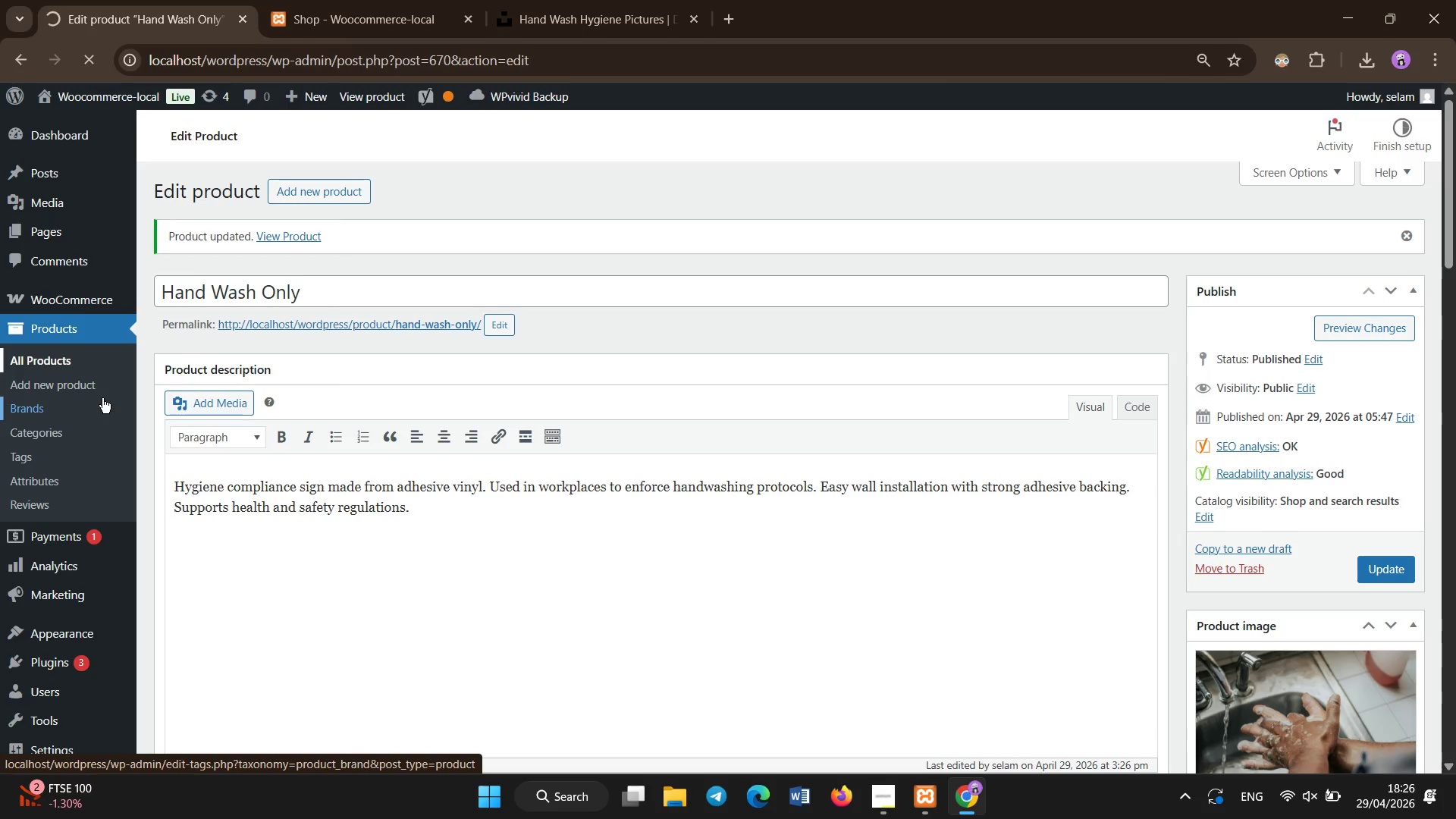 
scroll: coordinate [501, 417], scroll_direction: down, amount: 12.0
 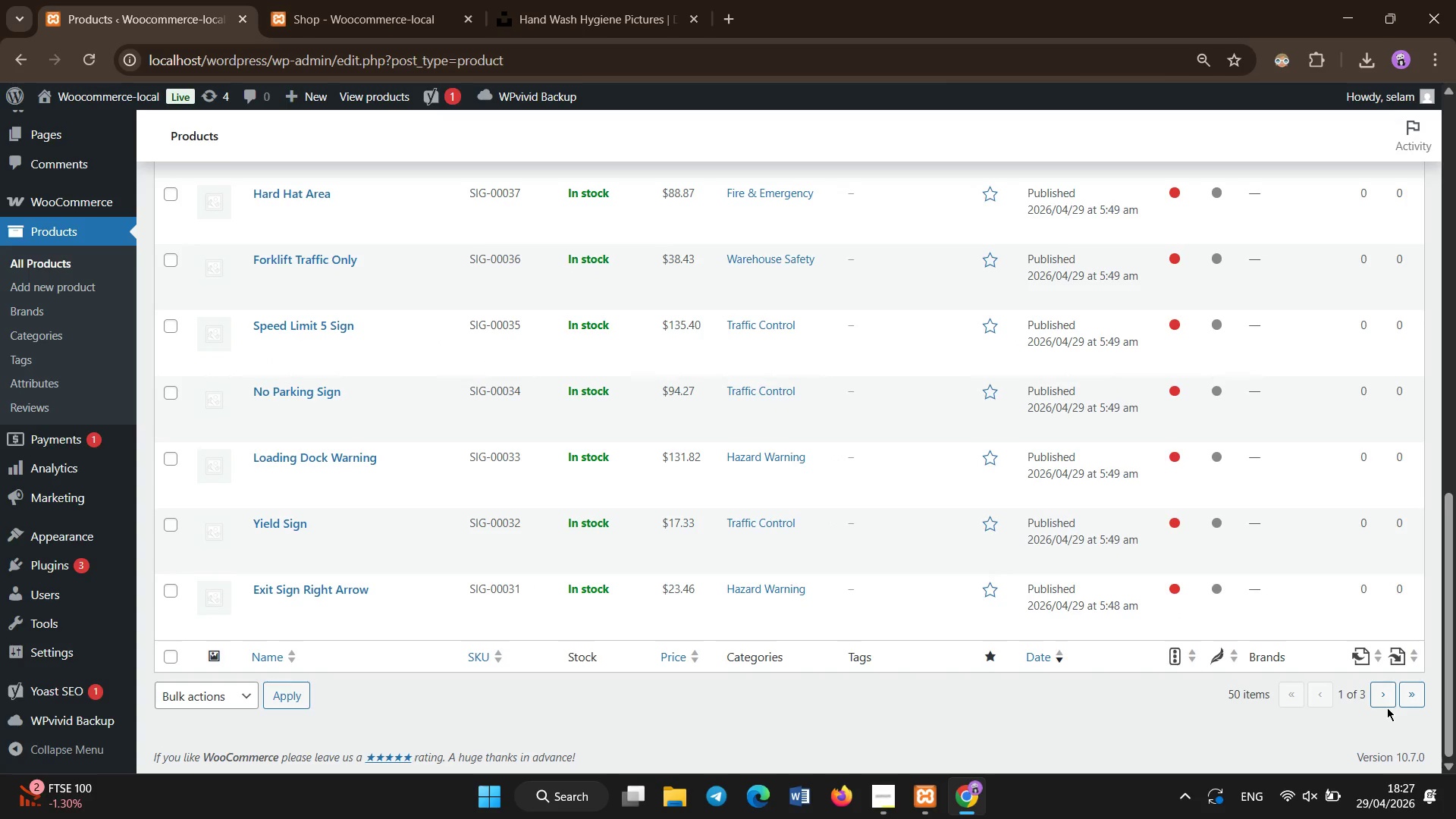 
left_click([1385, 695])
 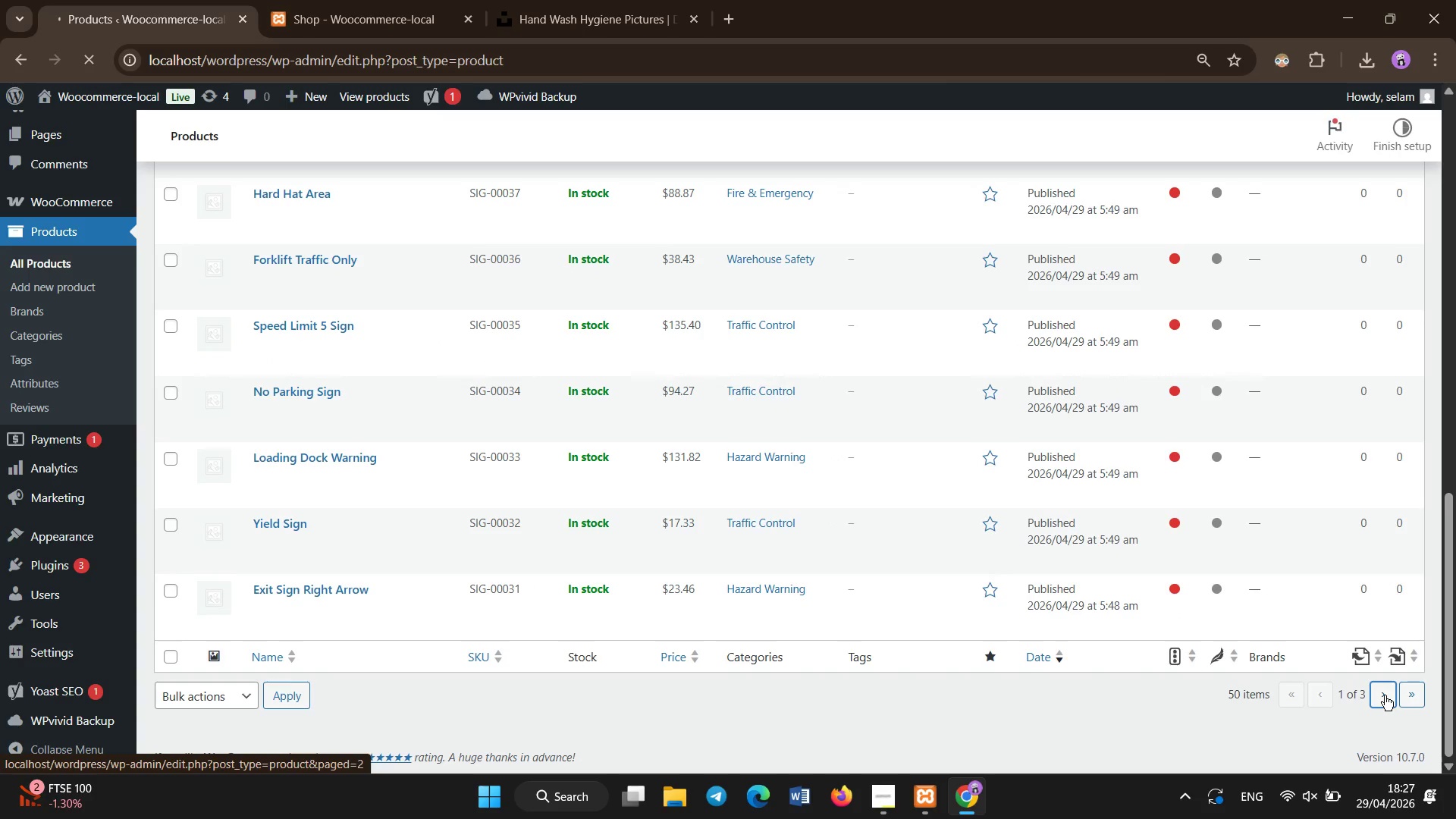 
wait(10.27)
 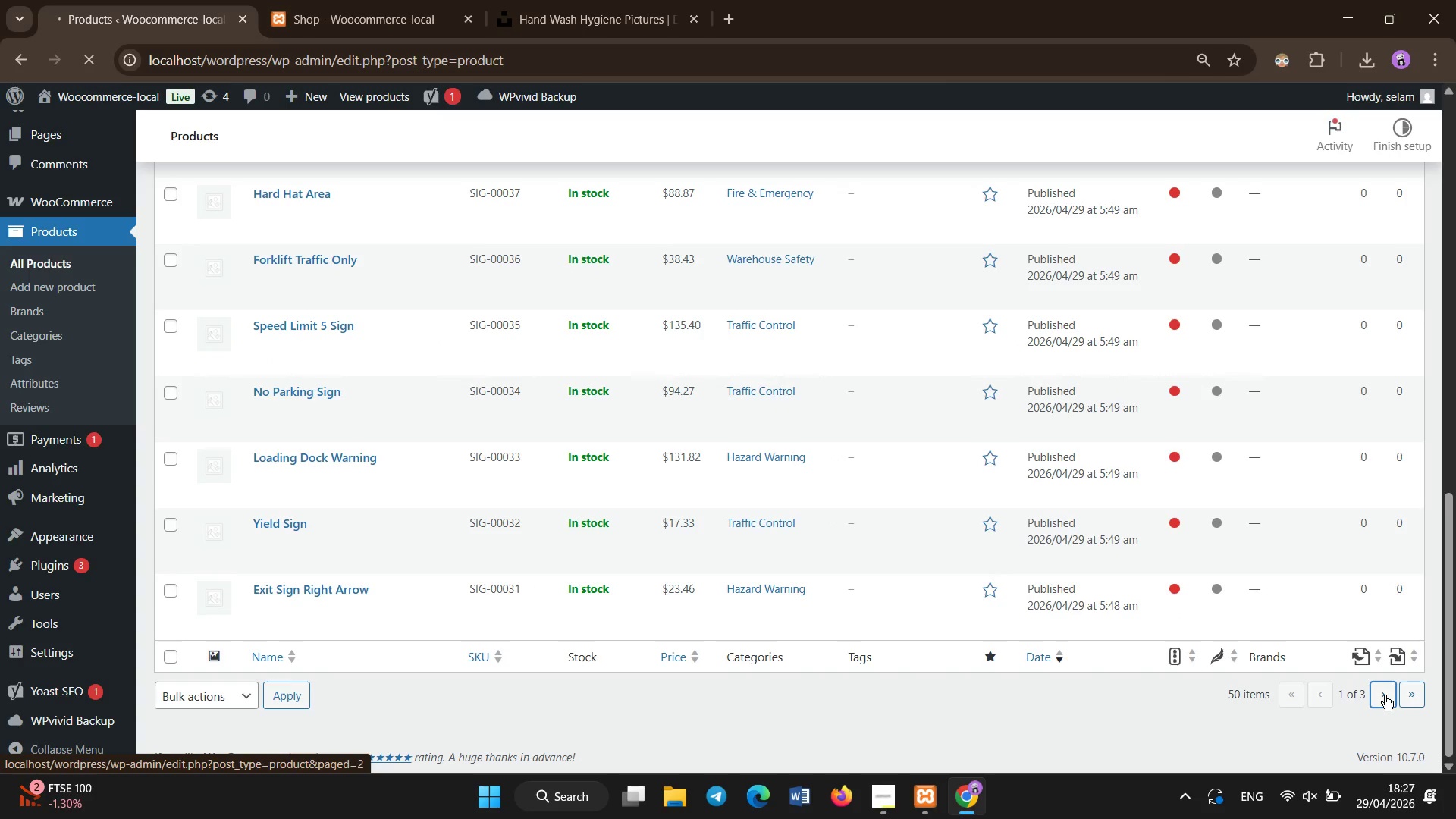 
scroll: coordinate [1389, 752], scroll_direction: down, amount: 16.0
 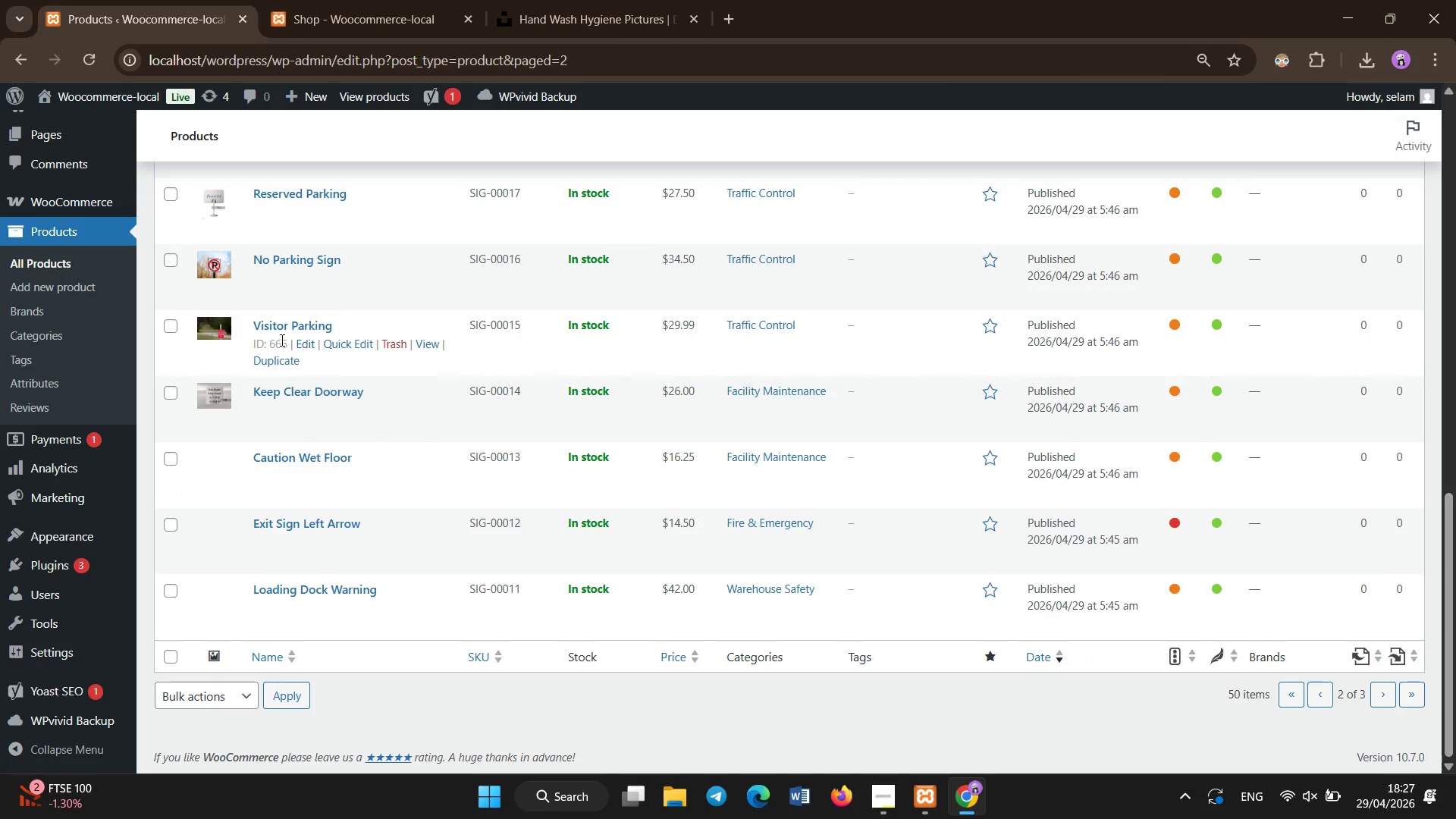 
scroll: coordinate [341, 385], scroll_direction: up, amount: 4.0
 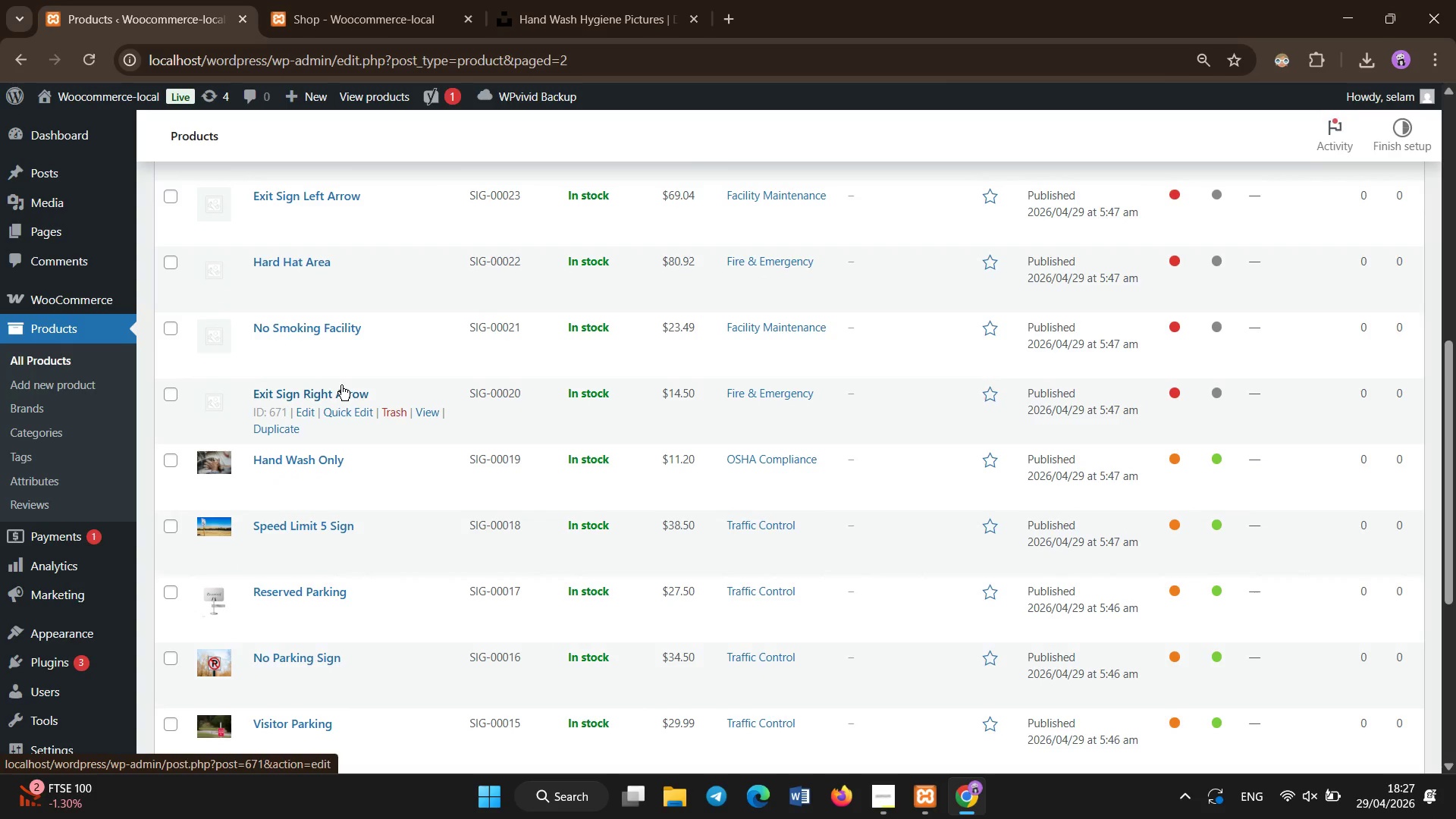 
left_click([341, 385])
 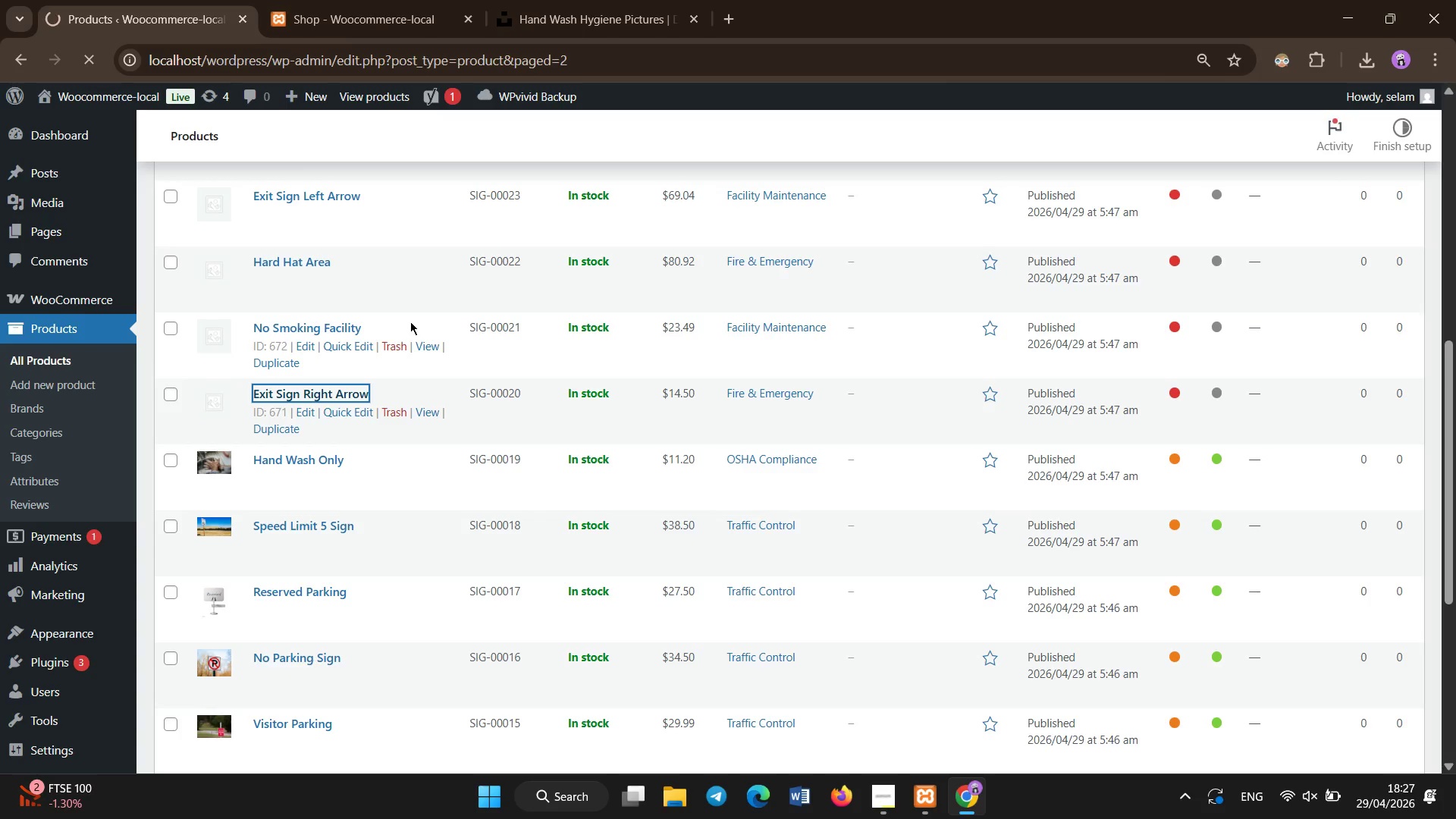 
wait(9.77)
 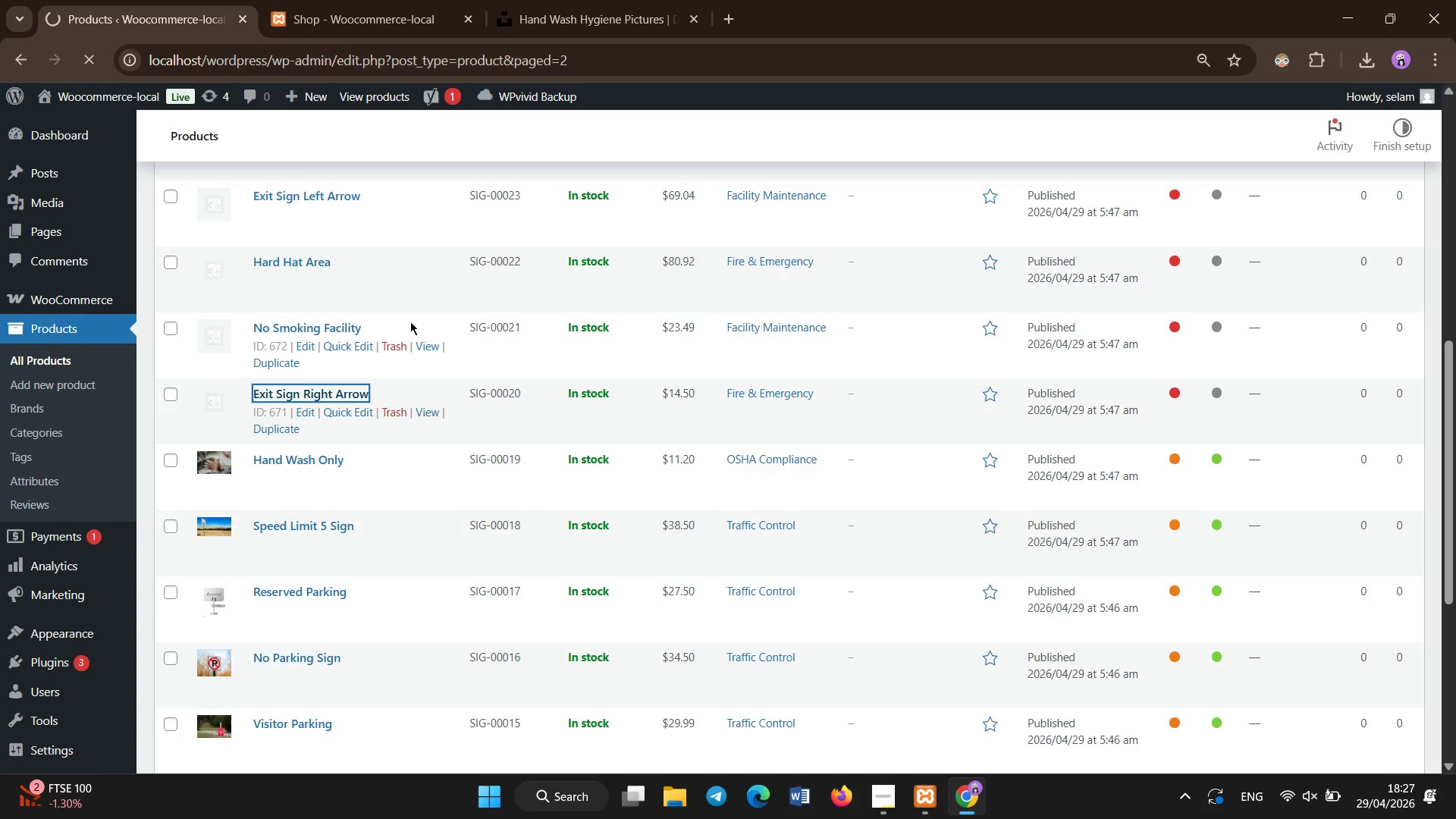 
left_click([318, 450])
 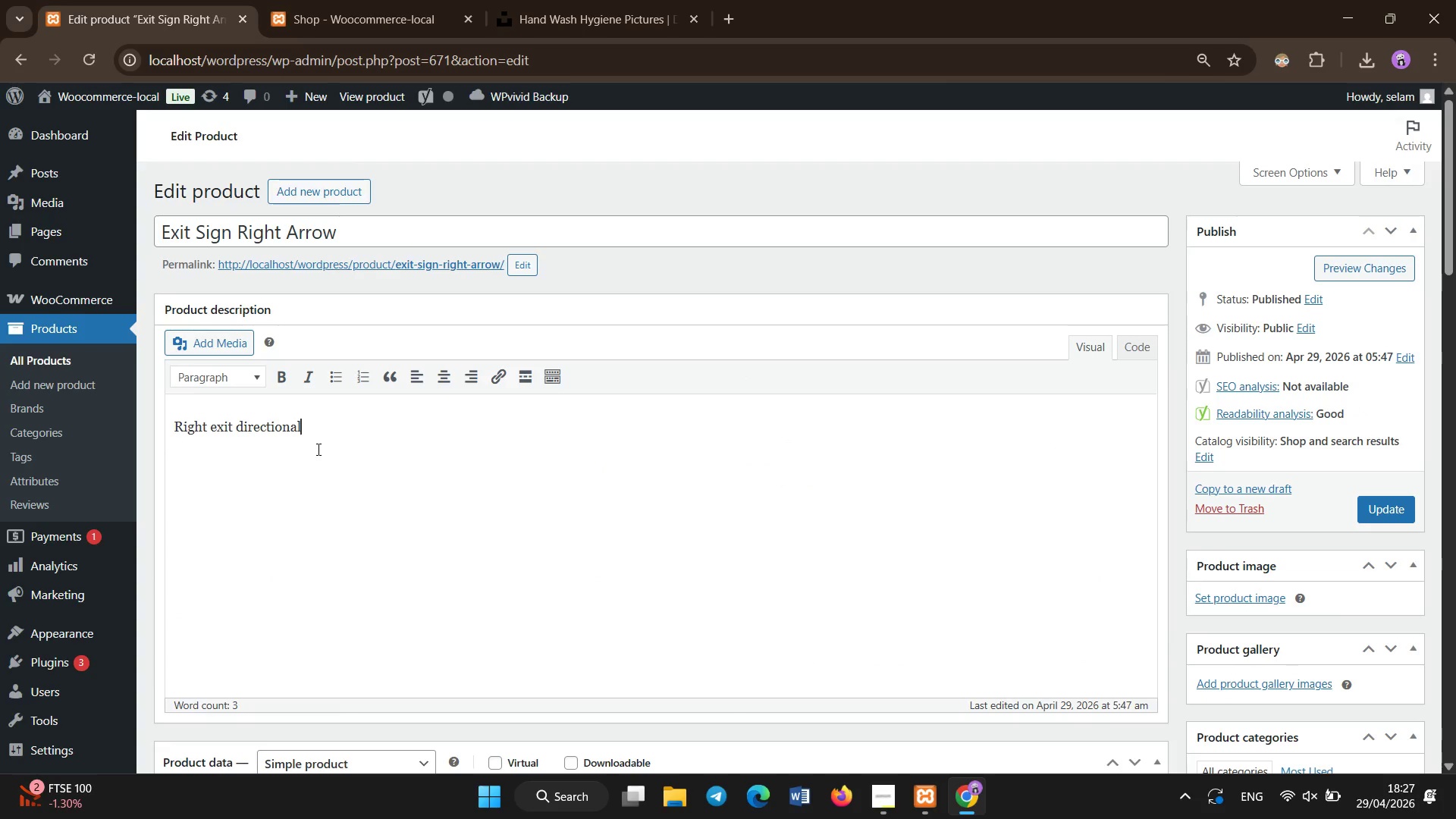 
key(Control+Shift+ShiftLeft)
 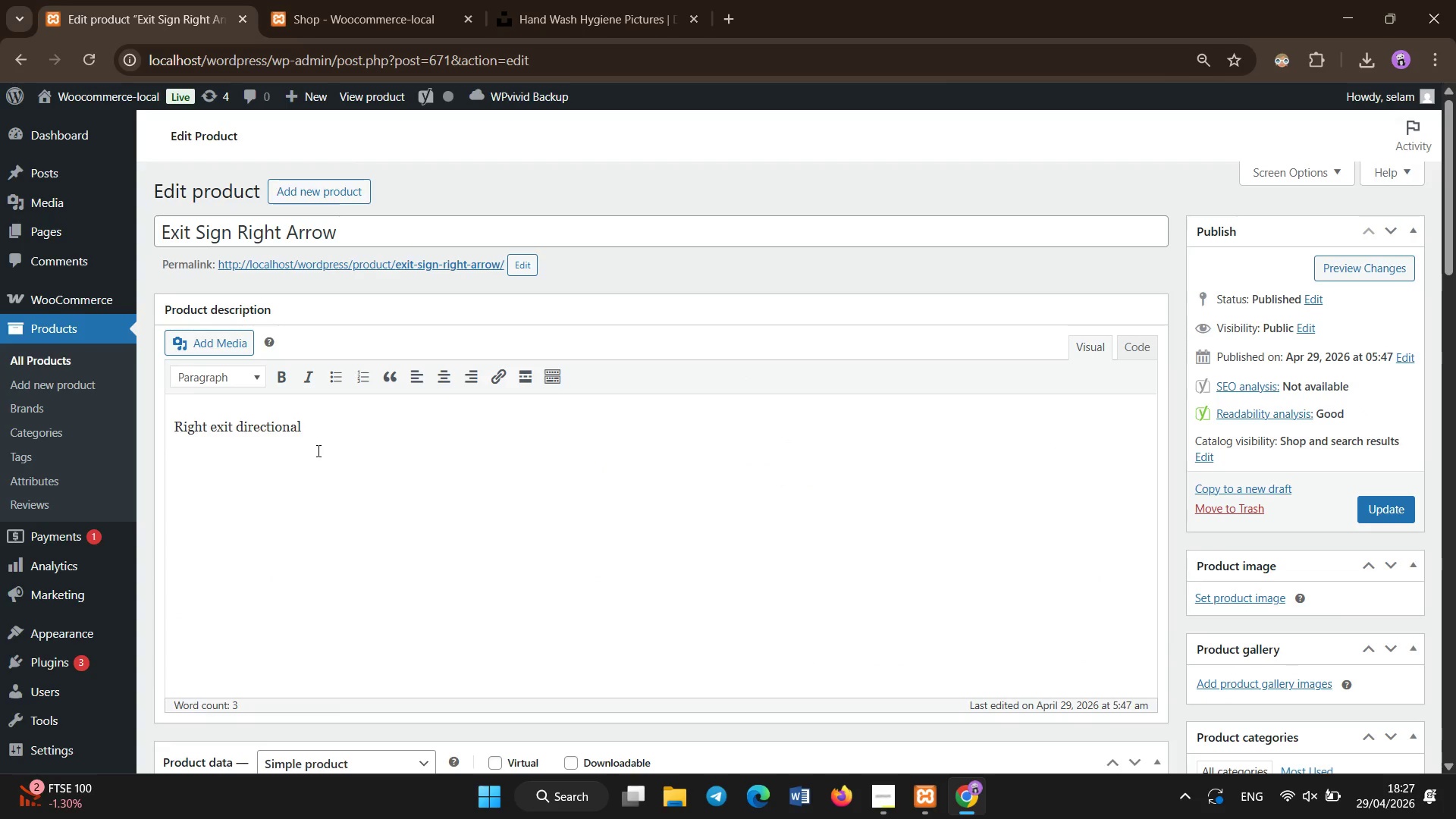 
key(Control+A)
 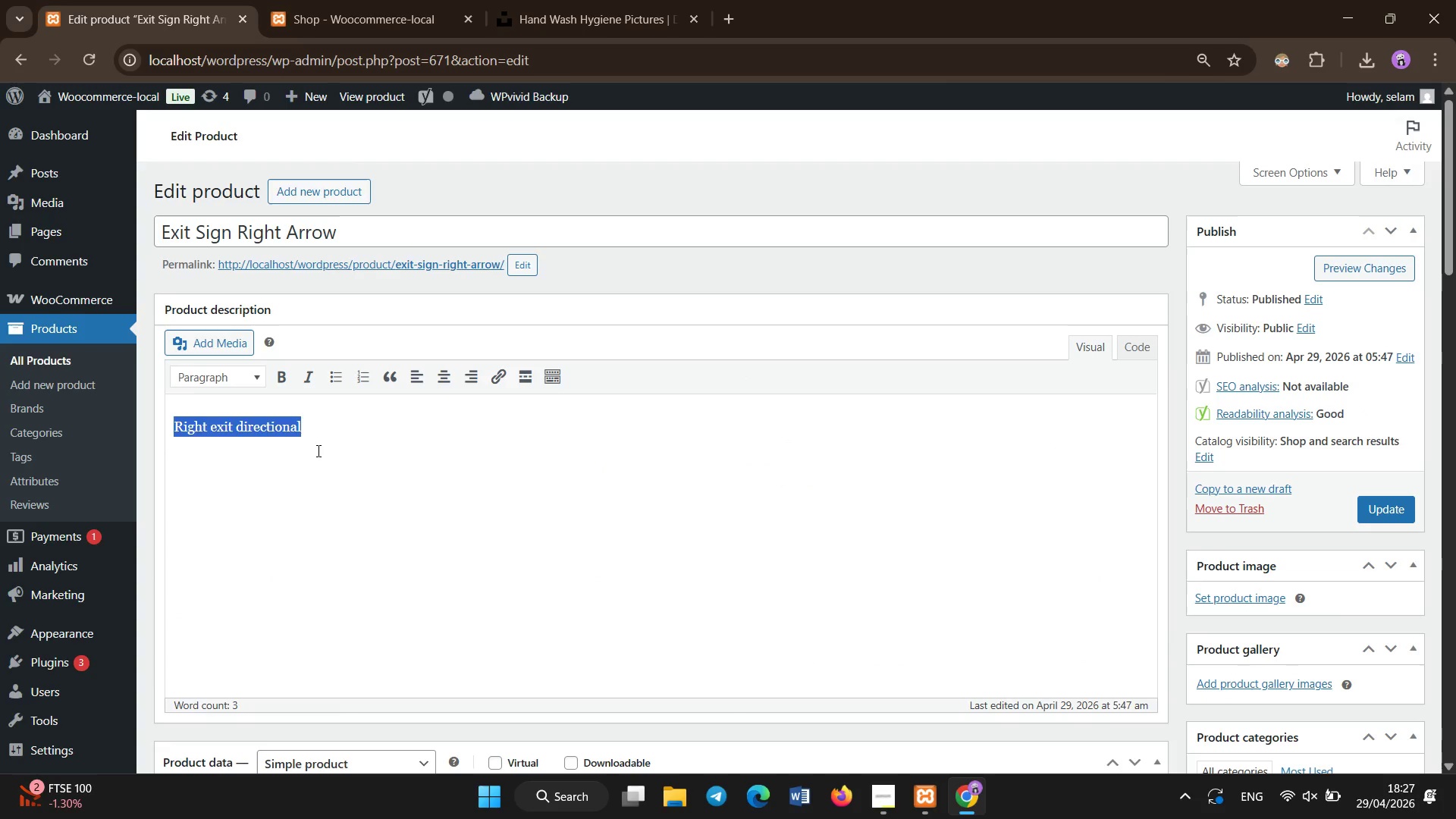 
key(Control+X)
 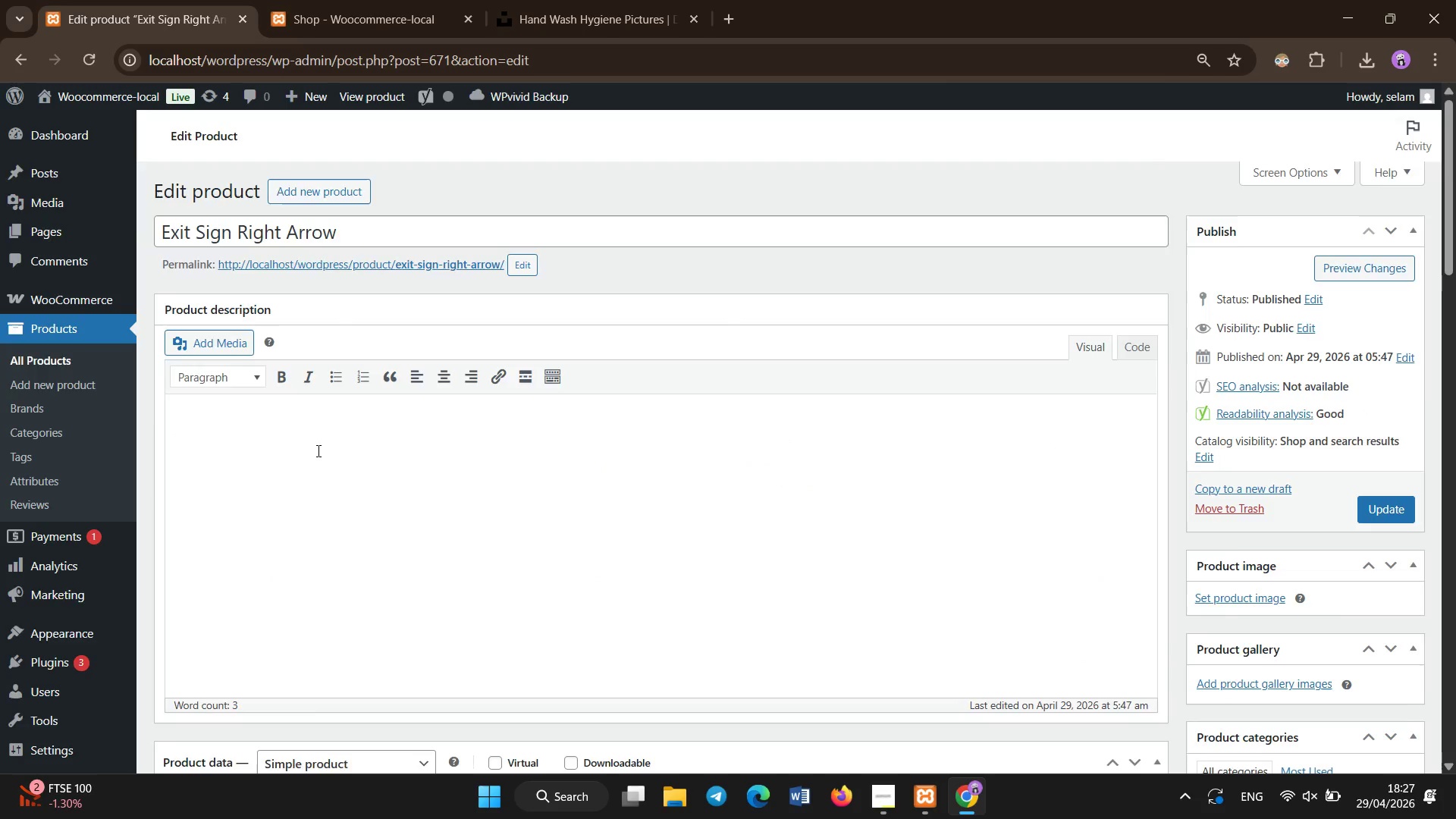 
left_click([318, 454])
 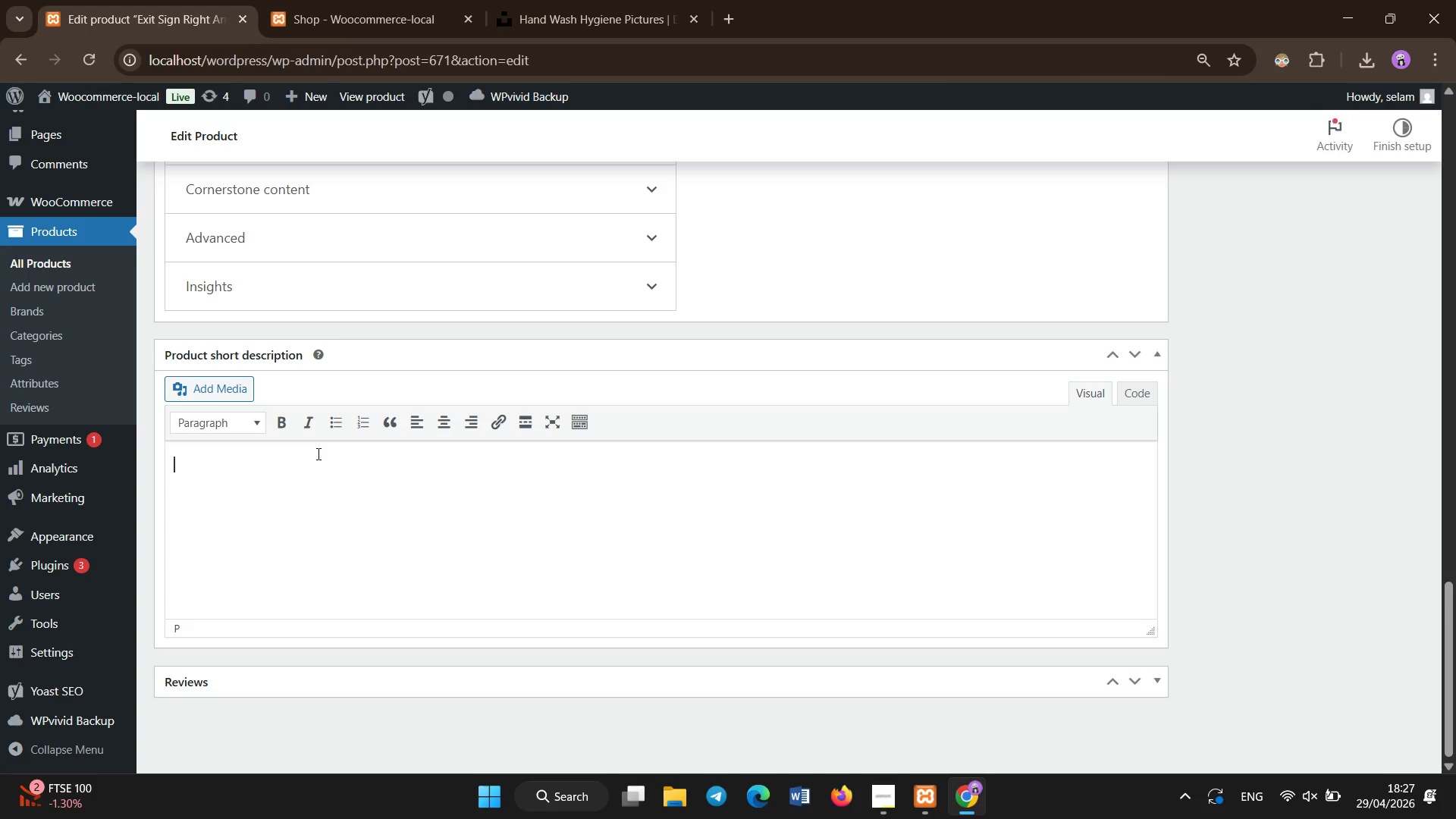 
scroll: coordinate [318, 450], scroll_direction: down, amount: 34.0
 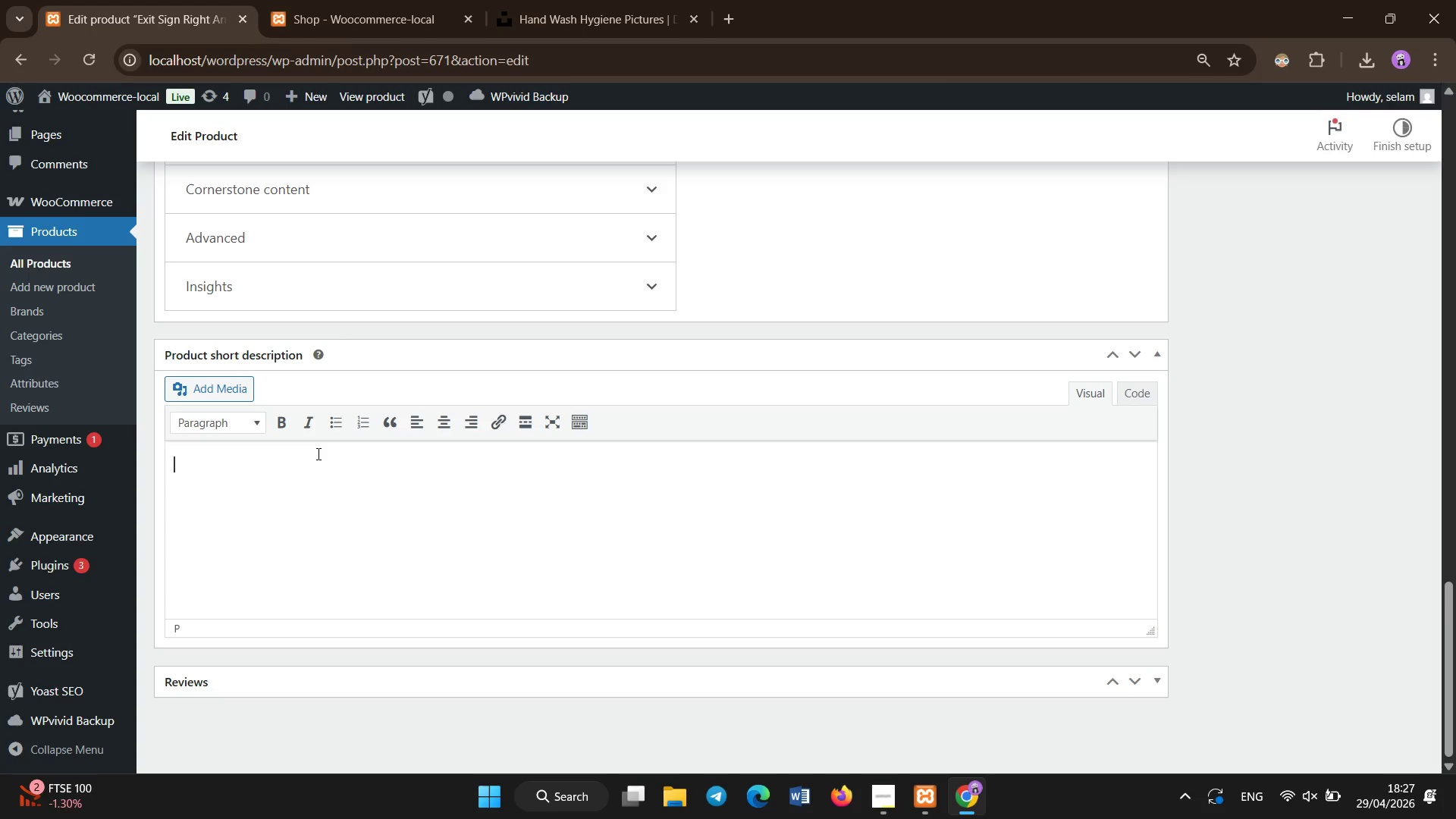 
key(Control+V)
 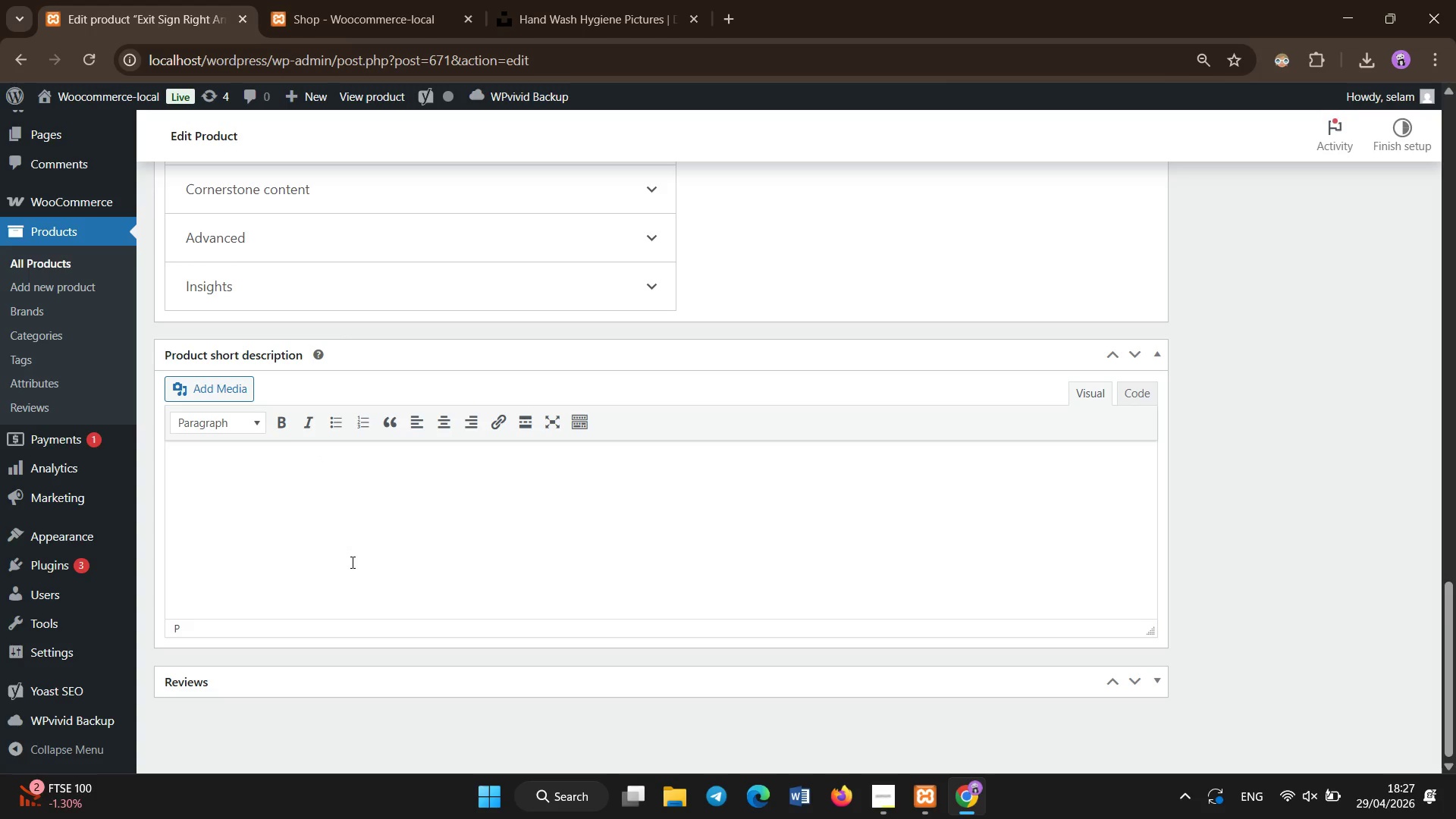 
left_click([400, 501])
 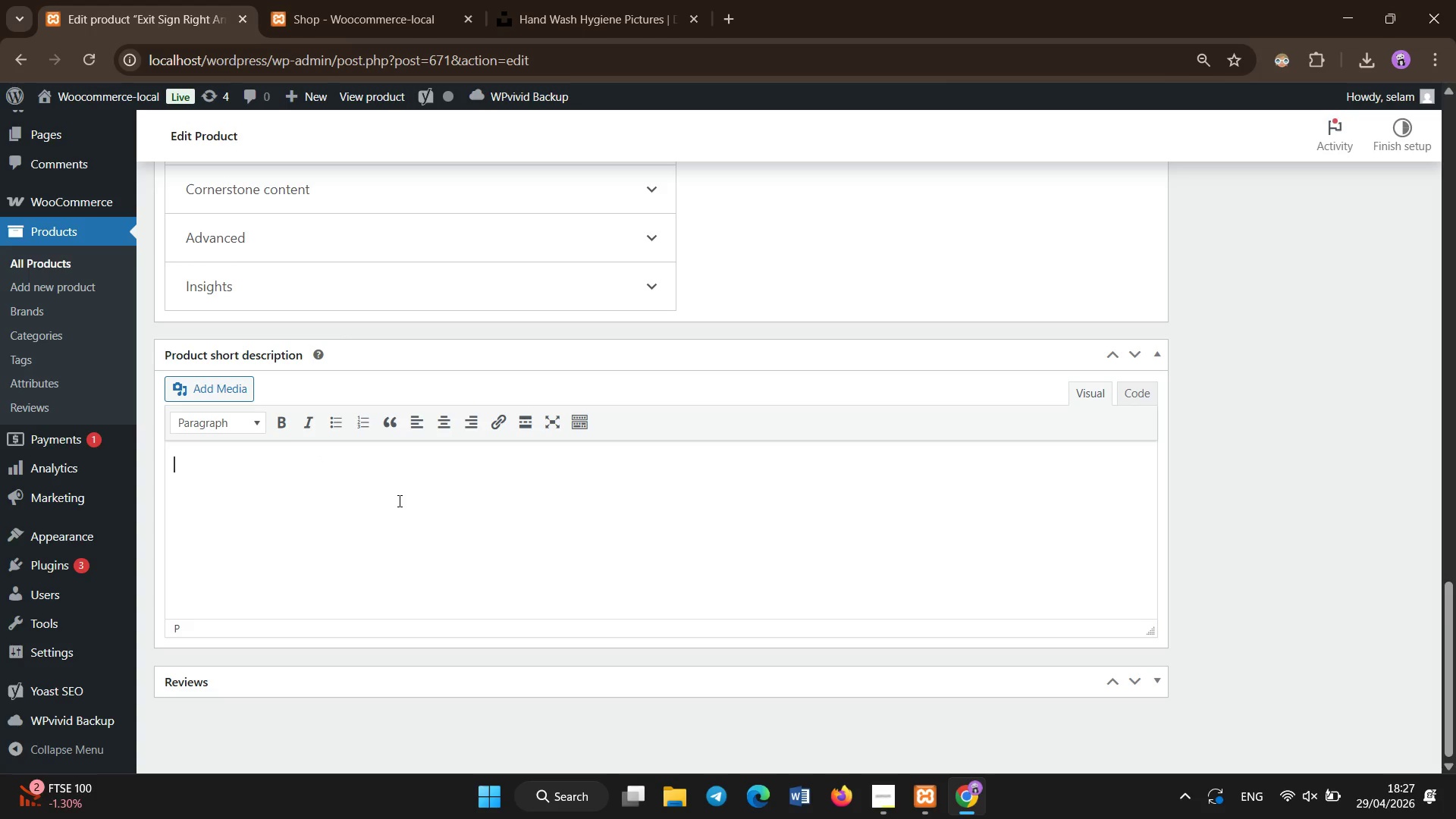 
key(Control+V)
 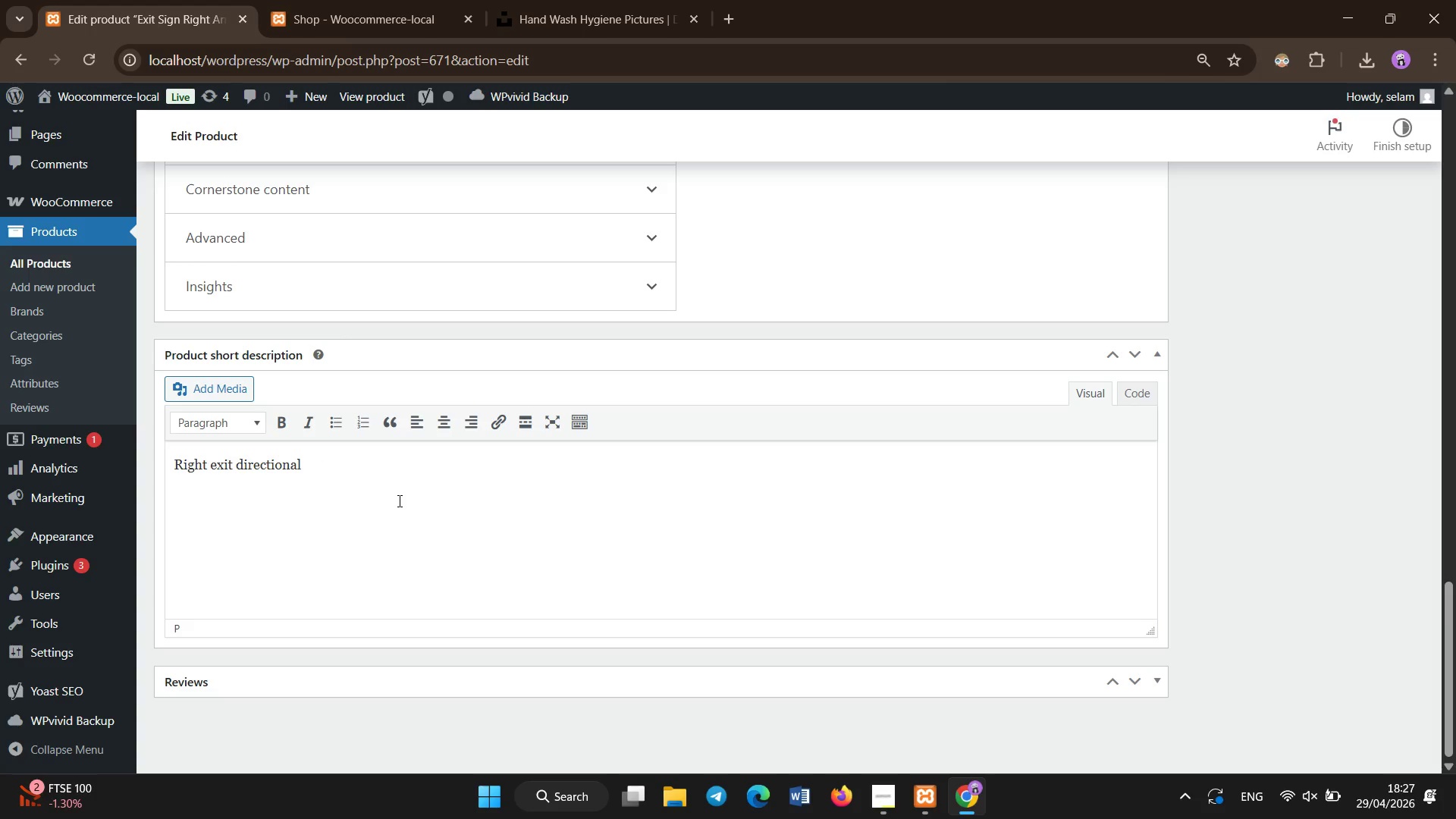 
scroll: coordinate [405, 491], scroll_direction: up, amount: 22.0
 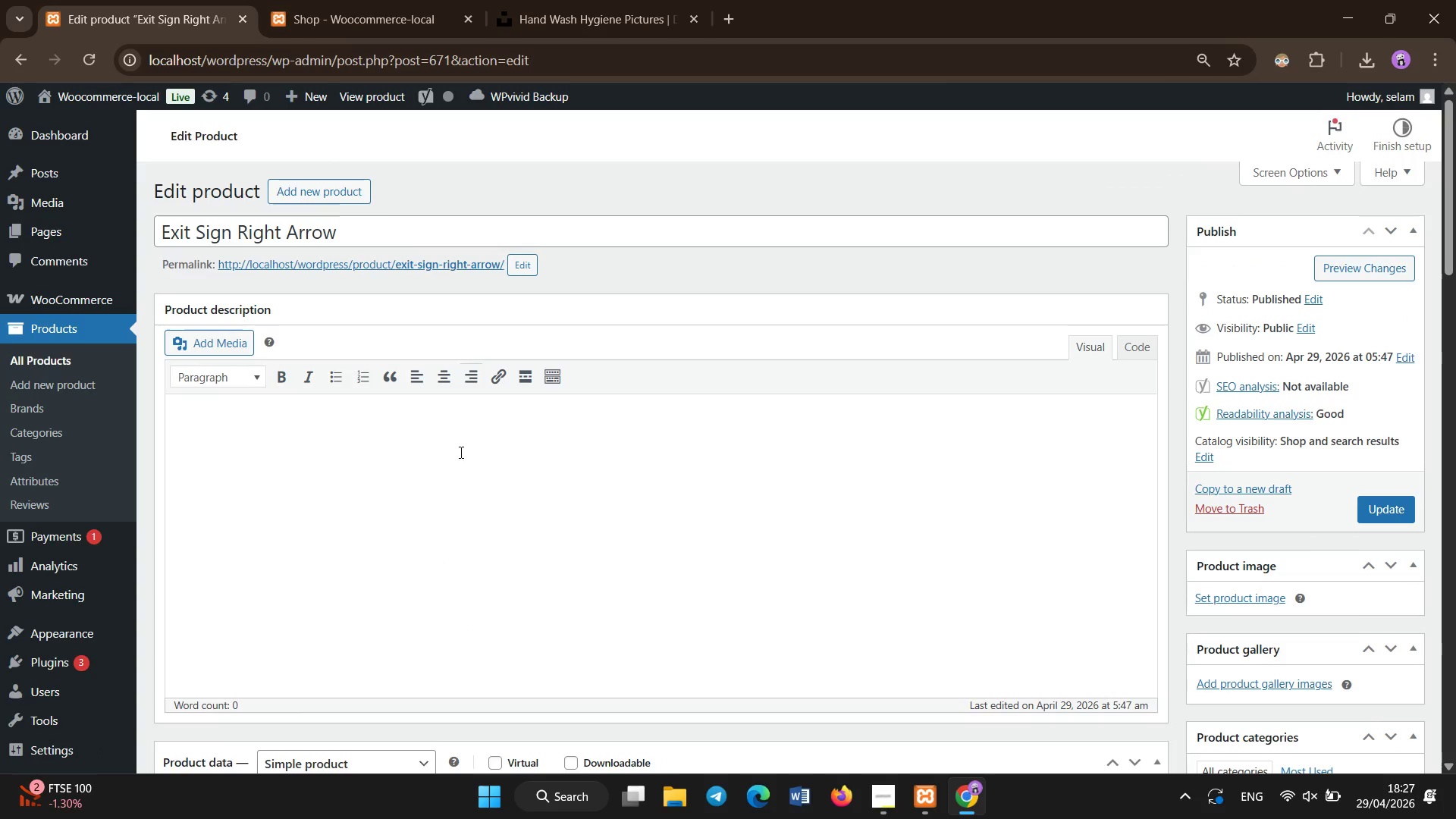 
left_click([458, 464])
 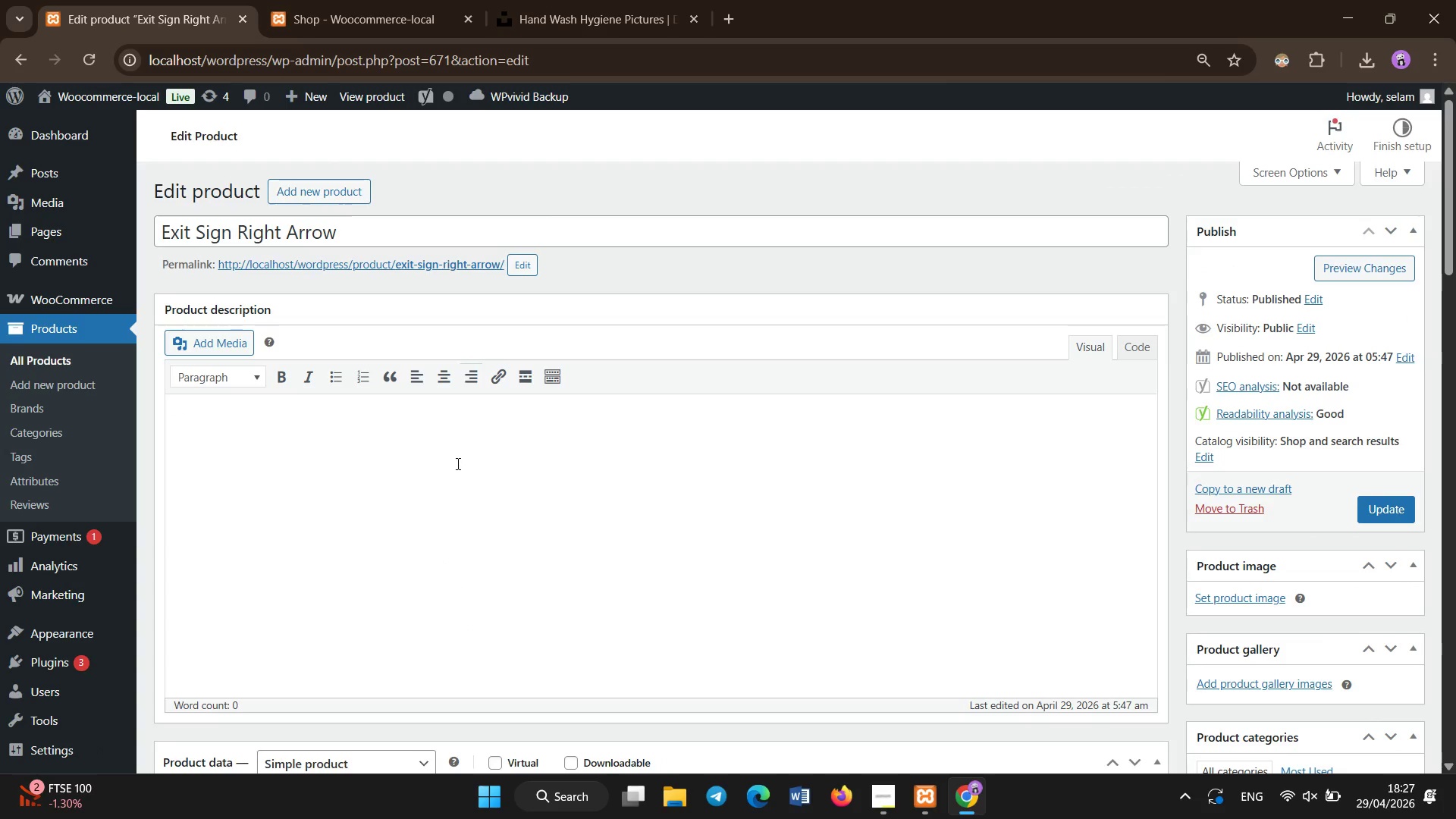 
hold_key(key=ShiftLeft, duration=1.5)
 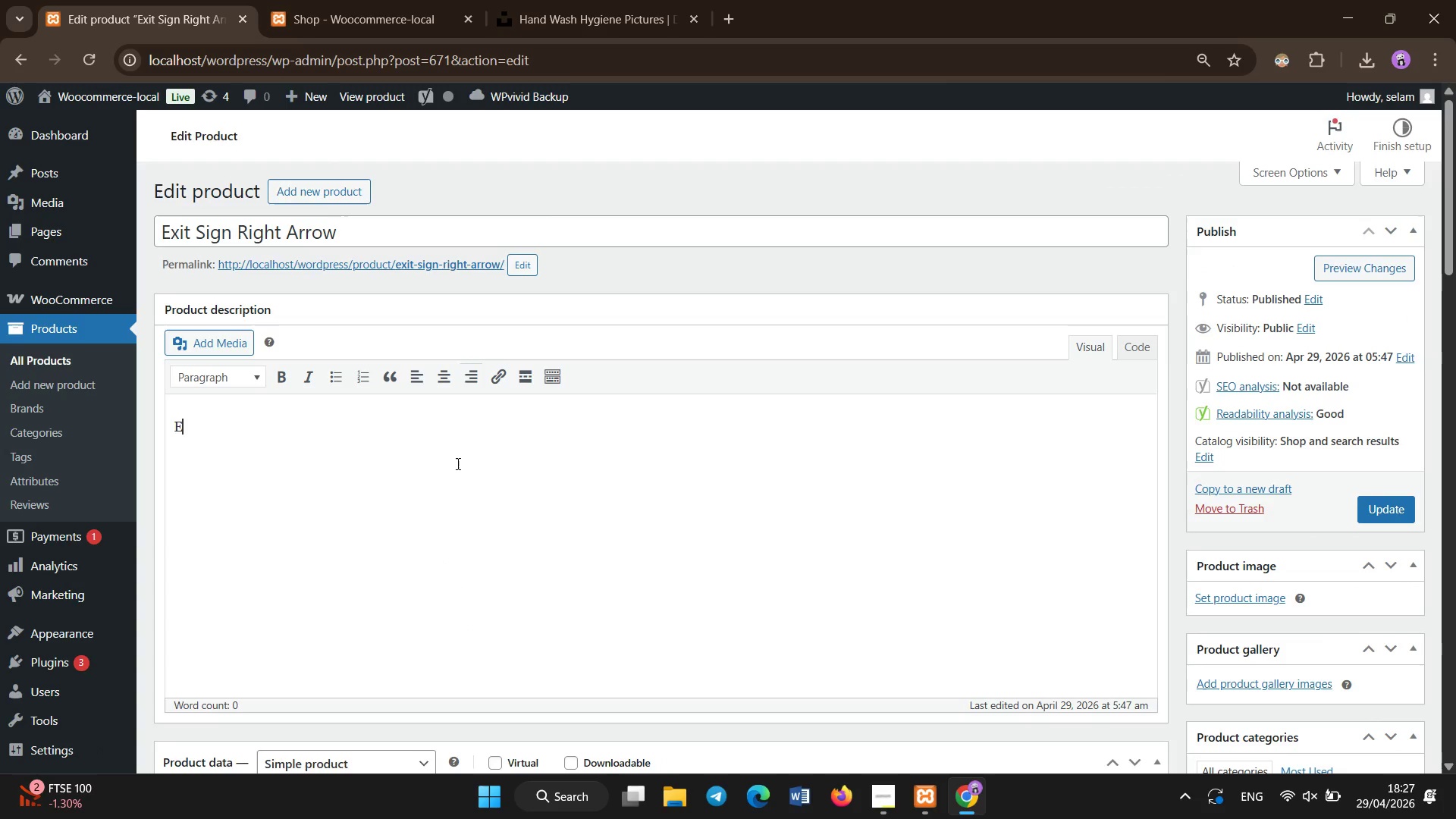 
type(Emergency direction sign made form adhesive vinyl with Engineer Grade reflectivity )
key(Backspace)
type(. Clearly guides occua)
key(Backspace)
type(pamts toward safe exit routes during emergencies )
key(Backspace)
type(. Suitable for indoor mountng in corridors and exits )
key(Backspace)
type(.)
 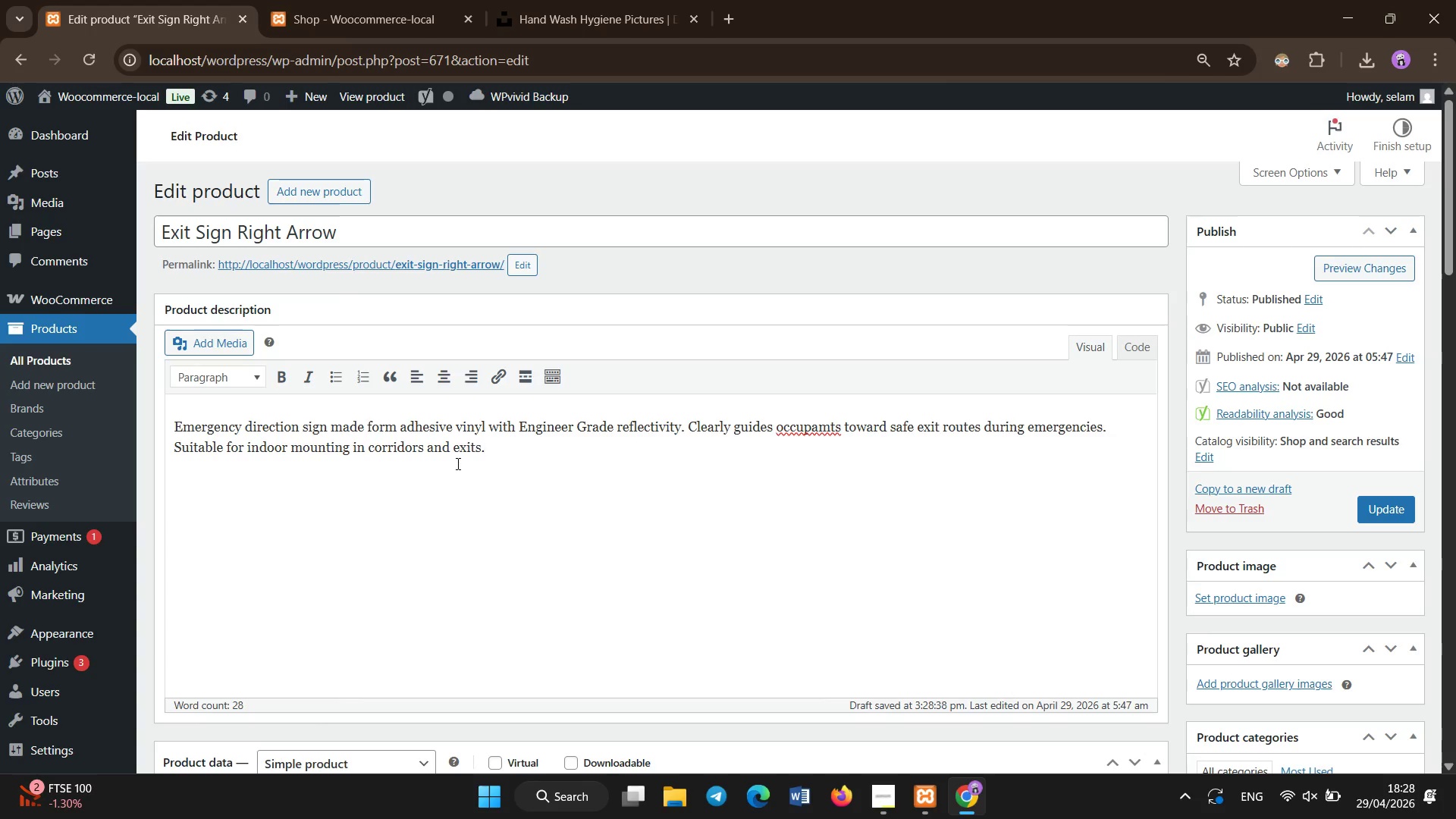 
left_click([810, 442])
 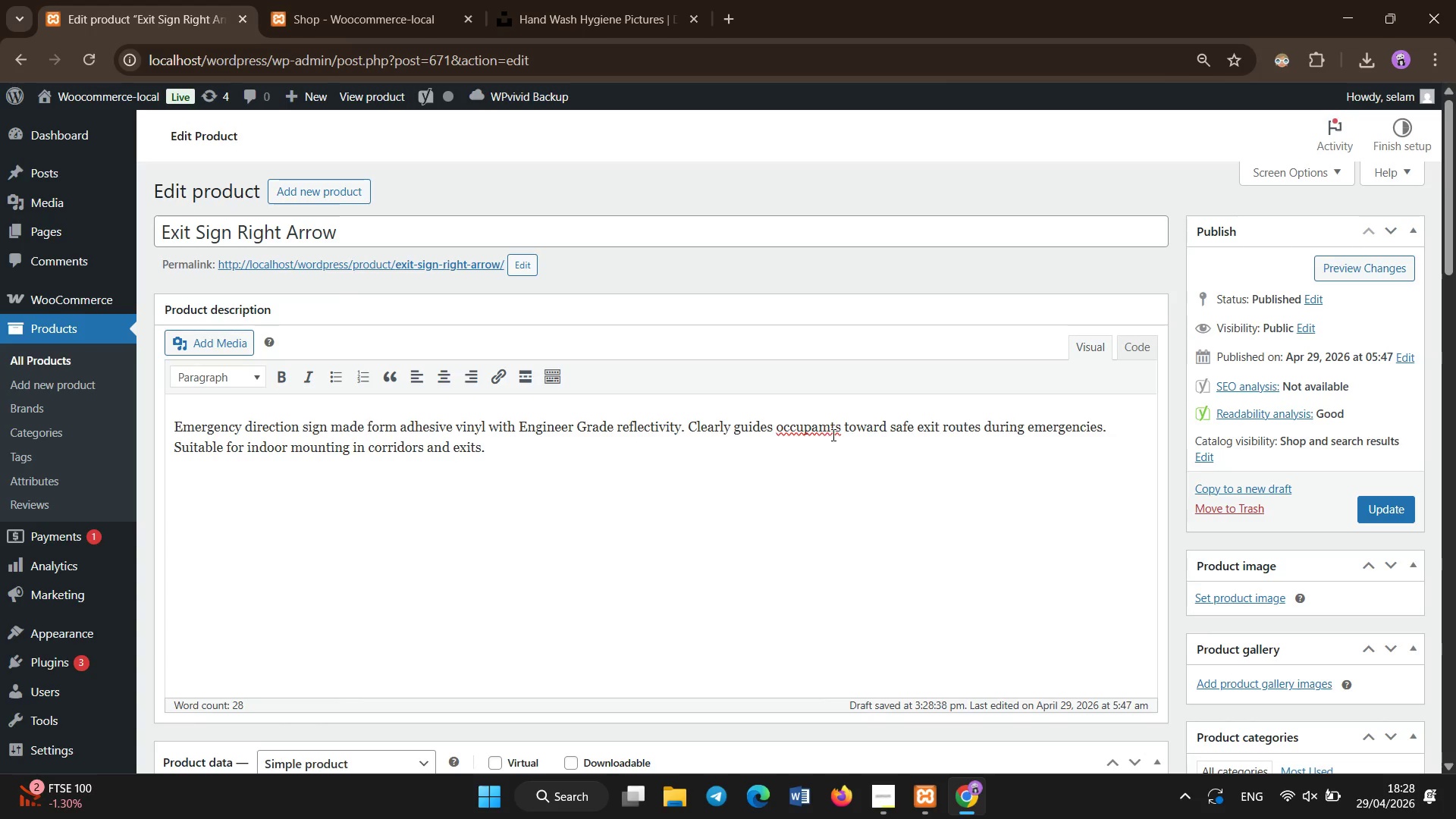 
left_click([835, 437])
 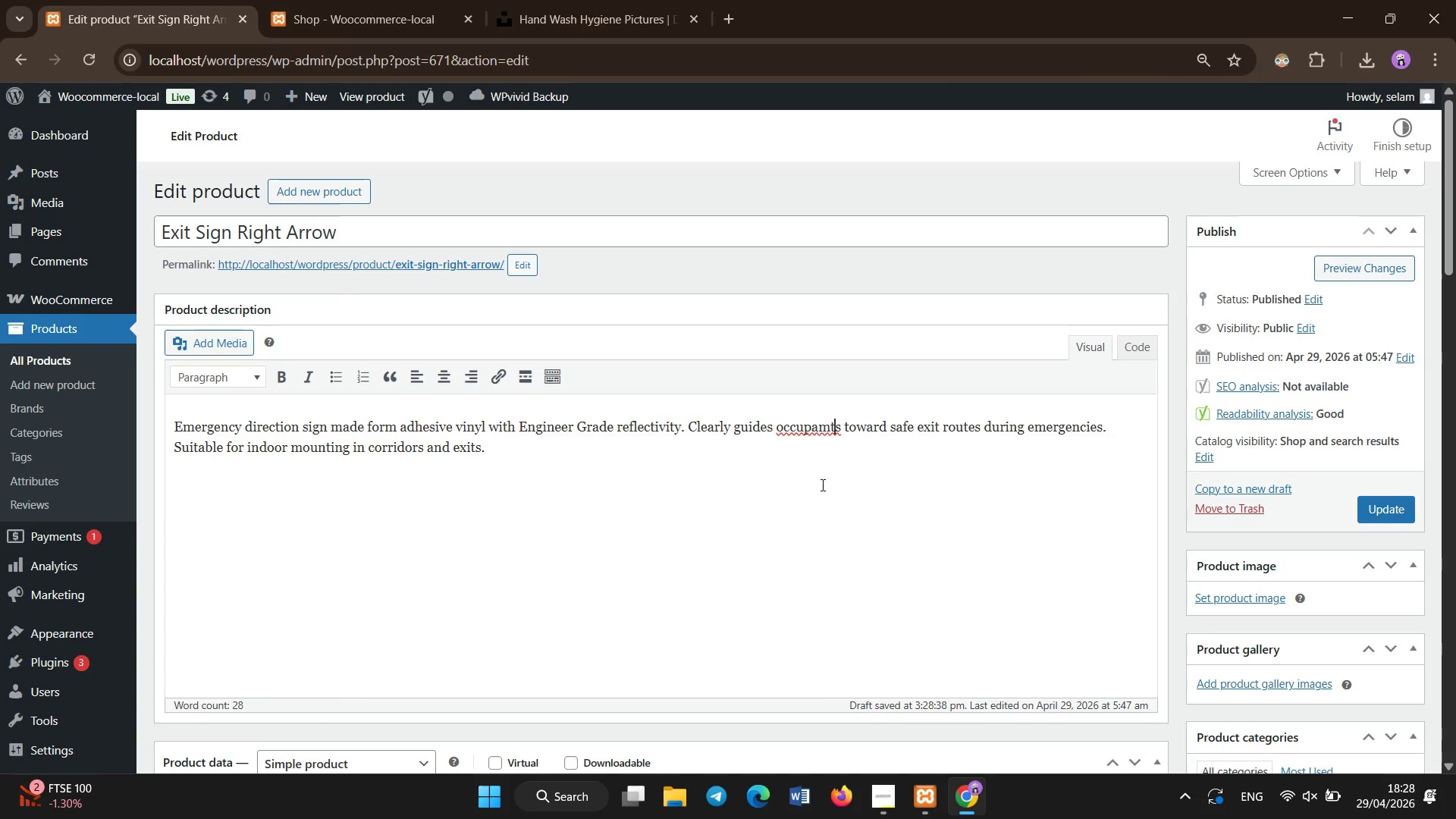 
key(ArrowRight)
 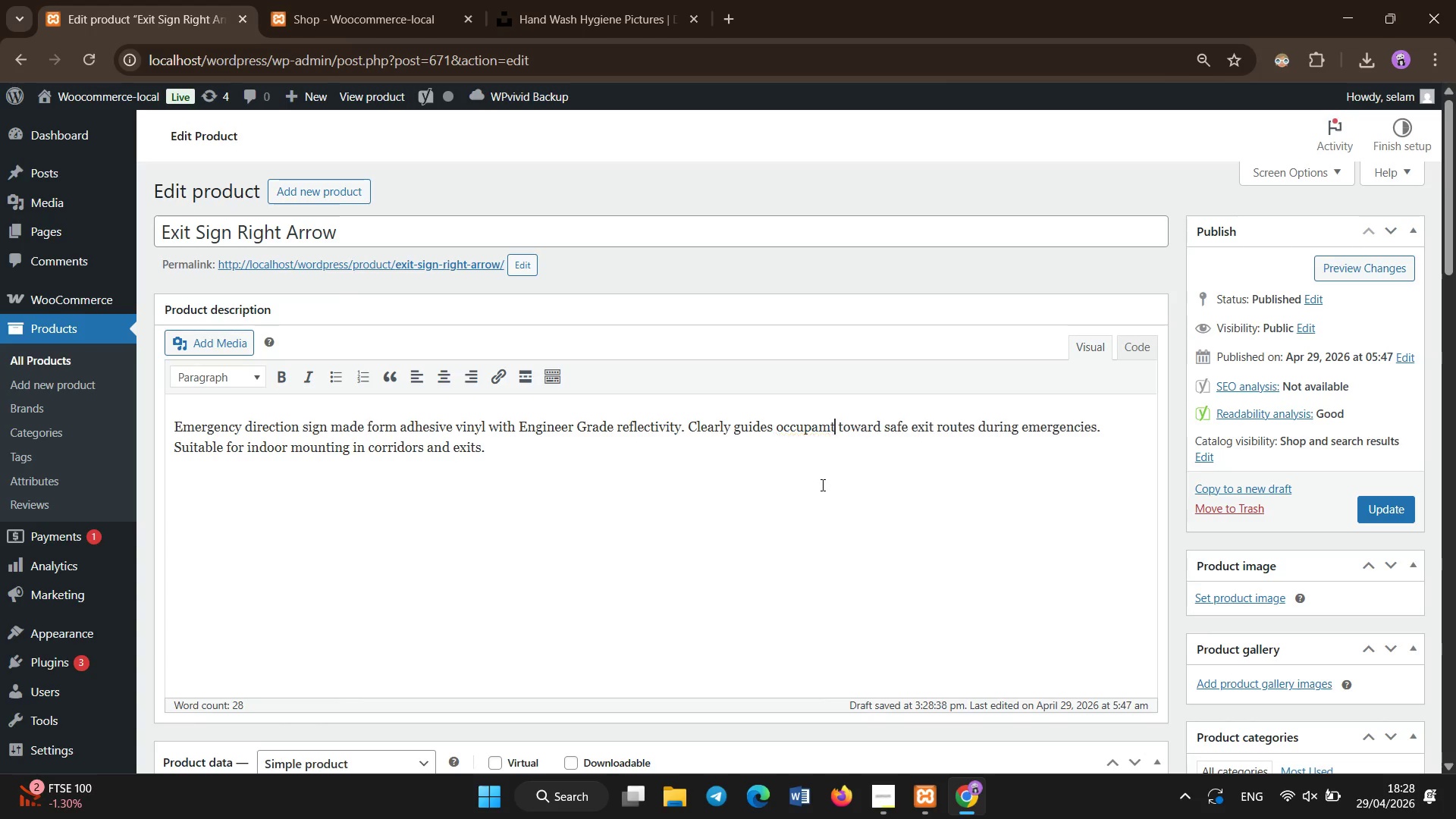 
key(Backspace)
key(Backspace)
key(Backspace)
key(Backspace)
key(Backspace)
key(Backspace)
key(Backspace)
key(Backspace)
key(Backspace)
type(h)
key(Backspace)
type(i)
key(Backspace)
type(occupants)
 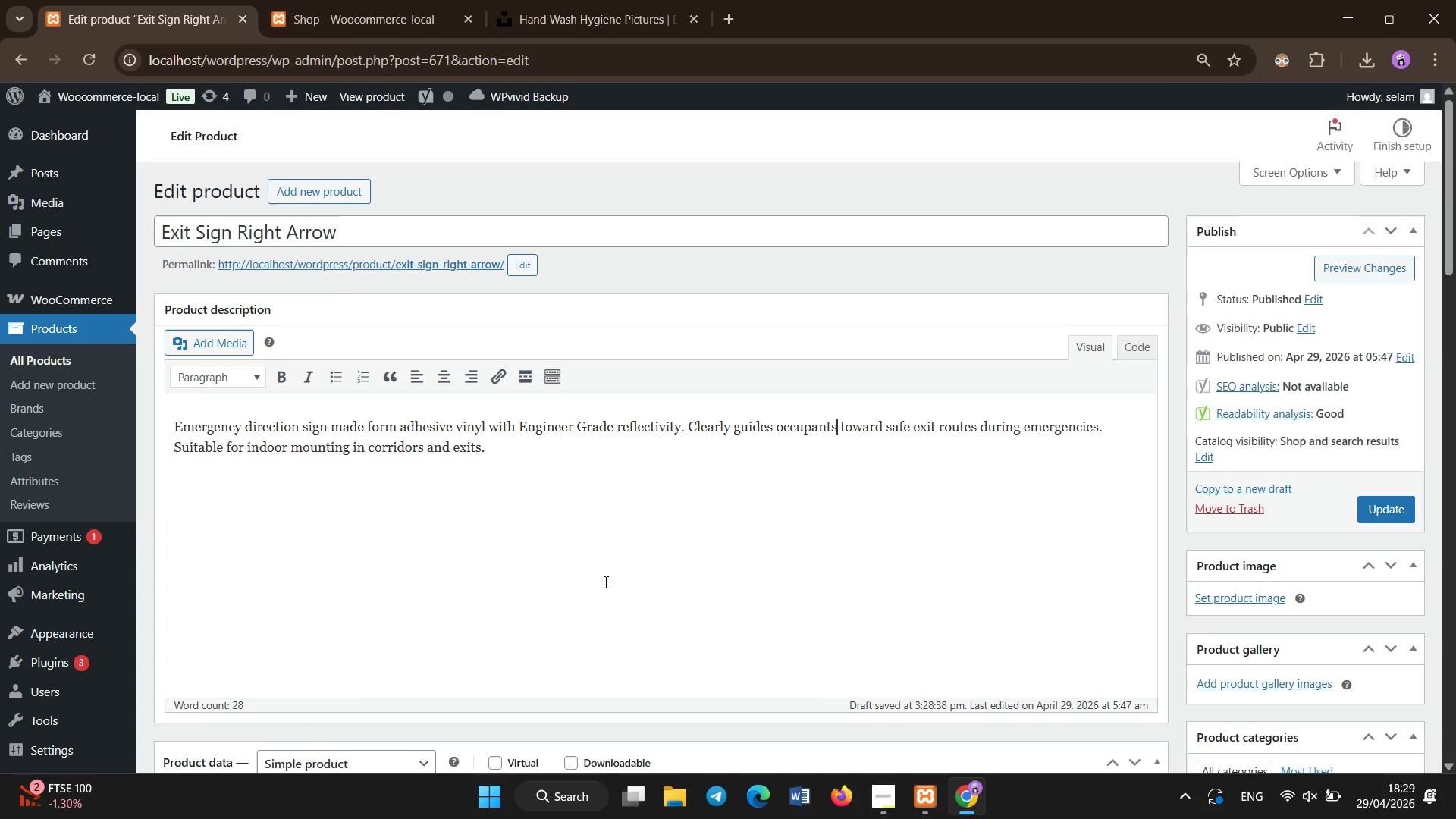 
scroll: coordinate [455, 582], scroll_direction: down, amount: 5.0
 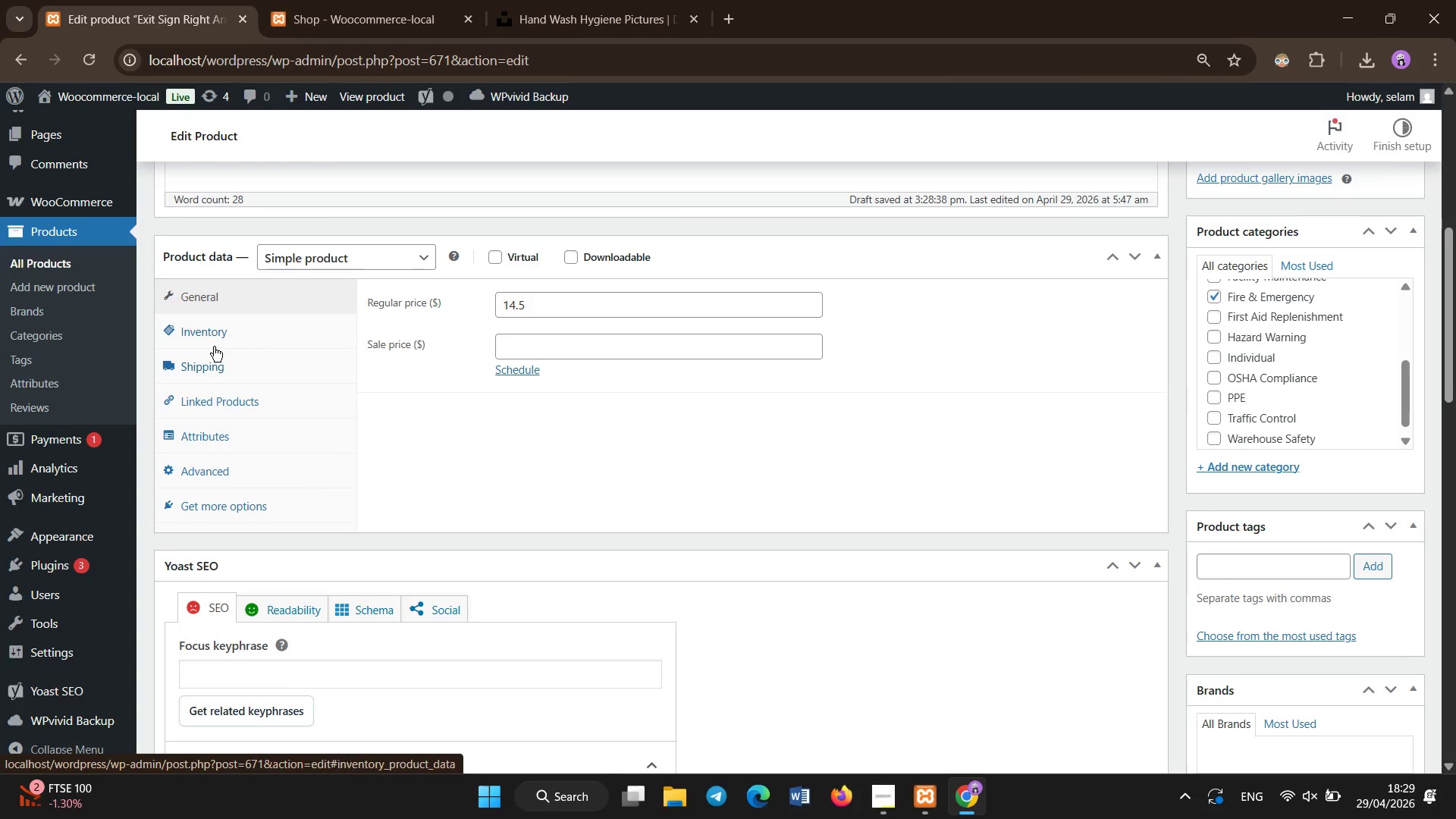 
left_click([214, 347])
 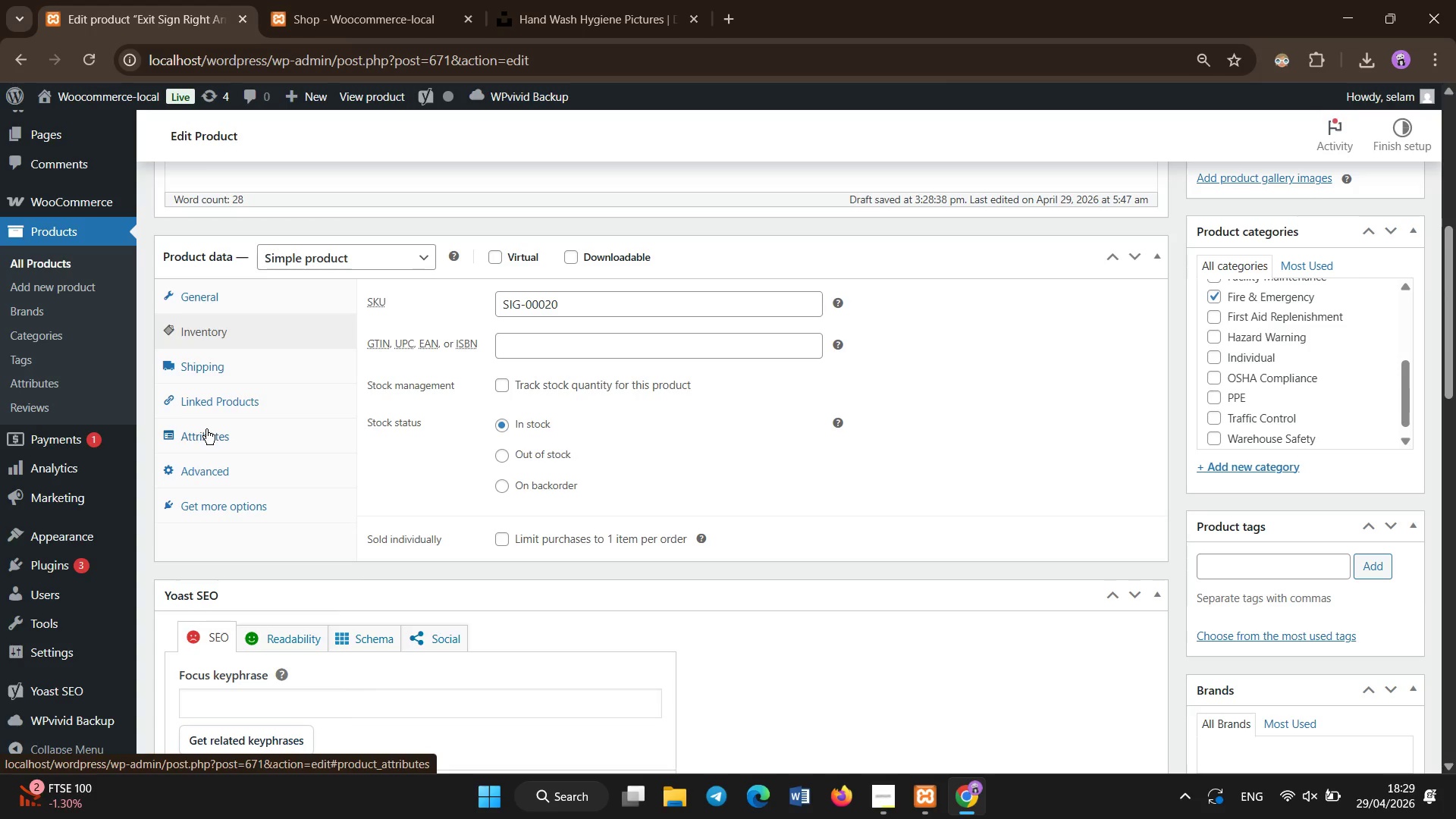 
left_click([206, 429])
 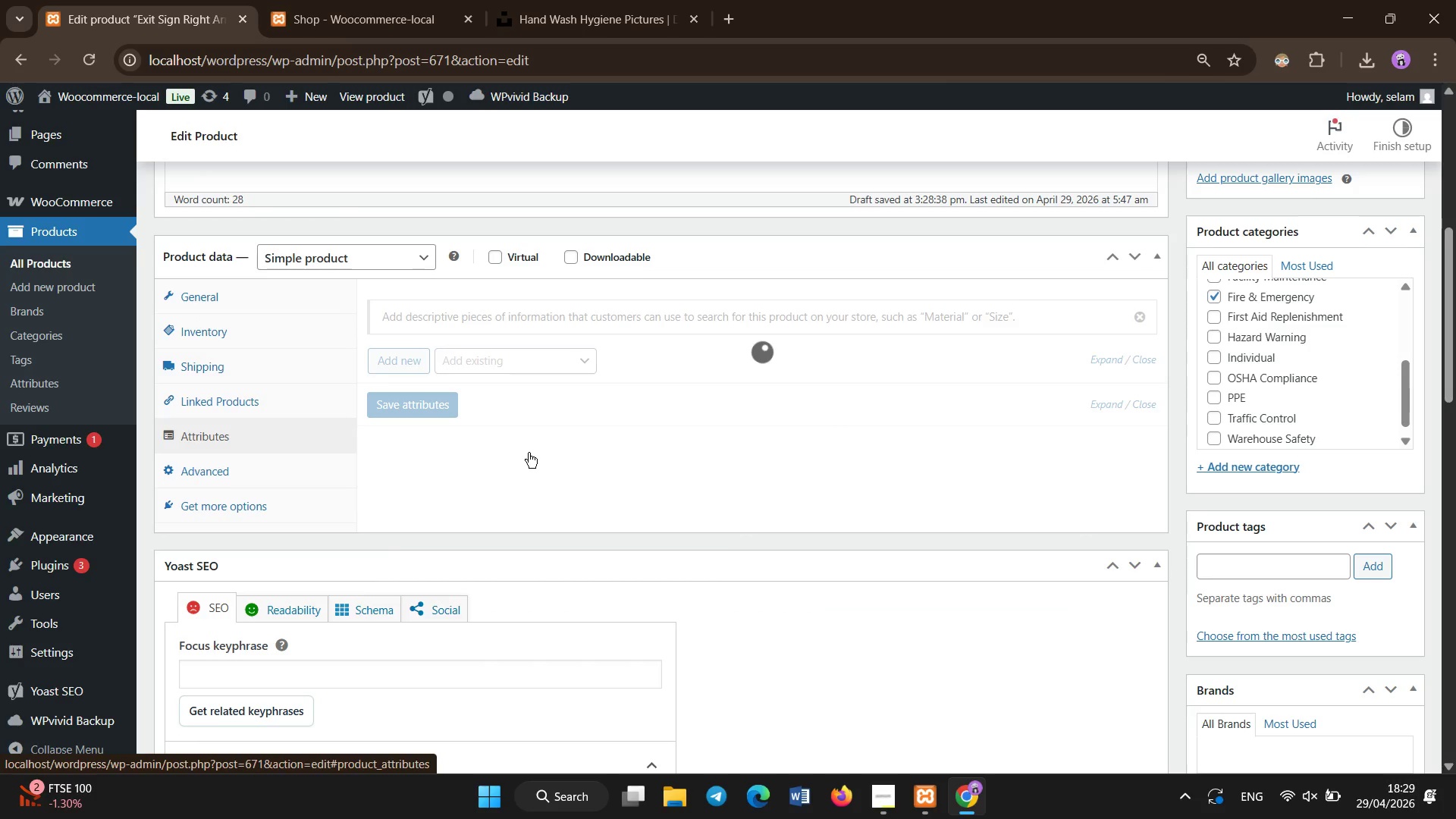 
wait(10.22)
 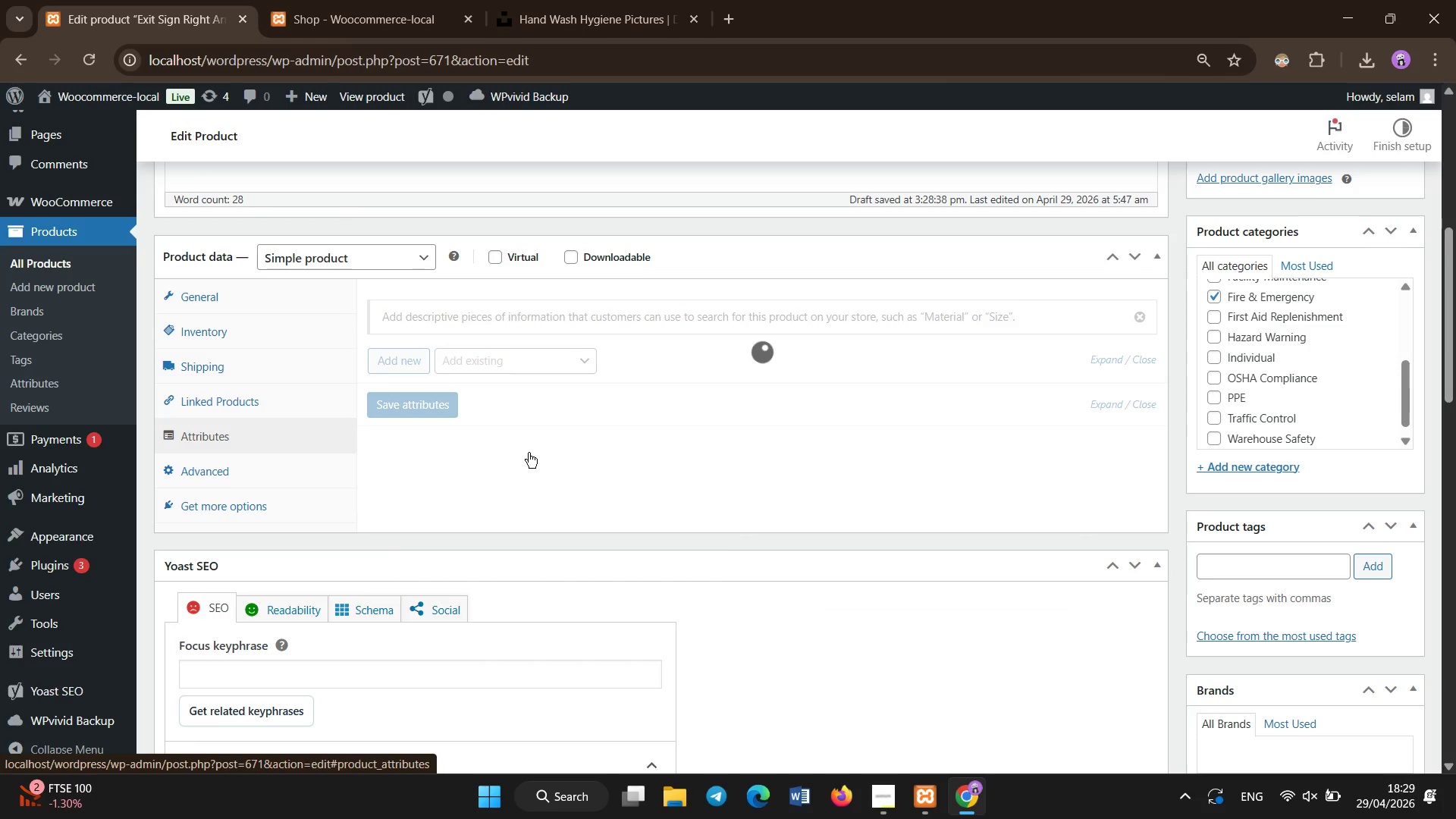 
left_click([543, 368])
 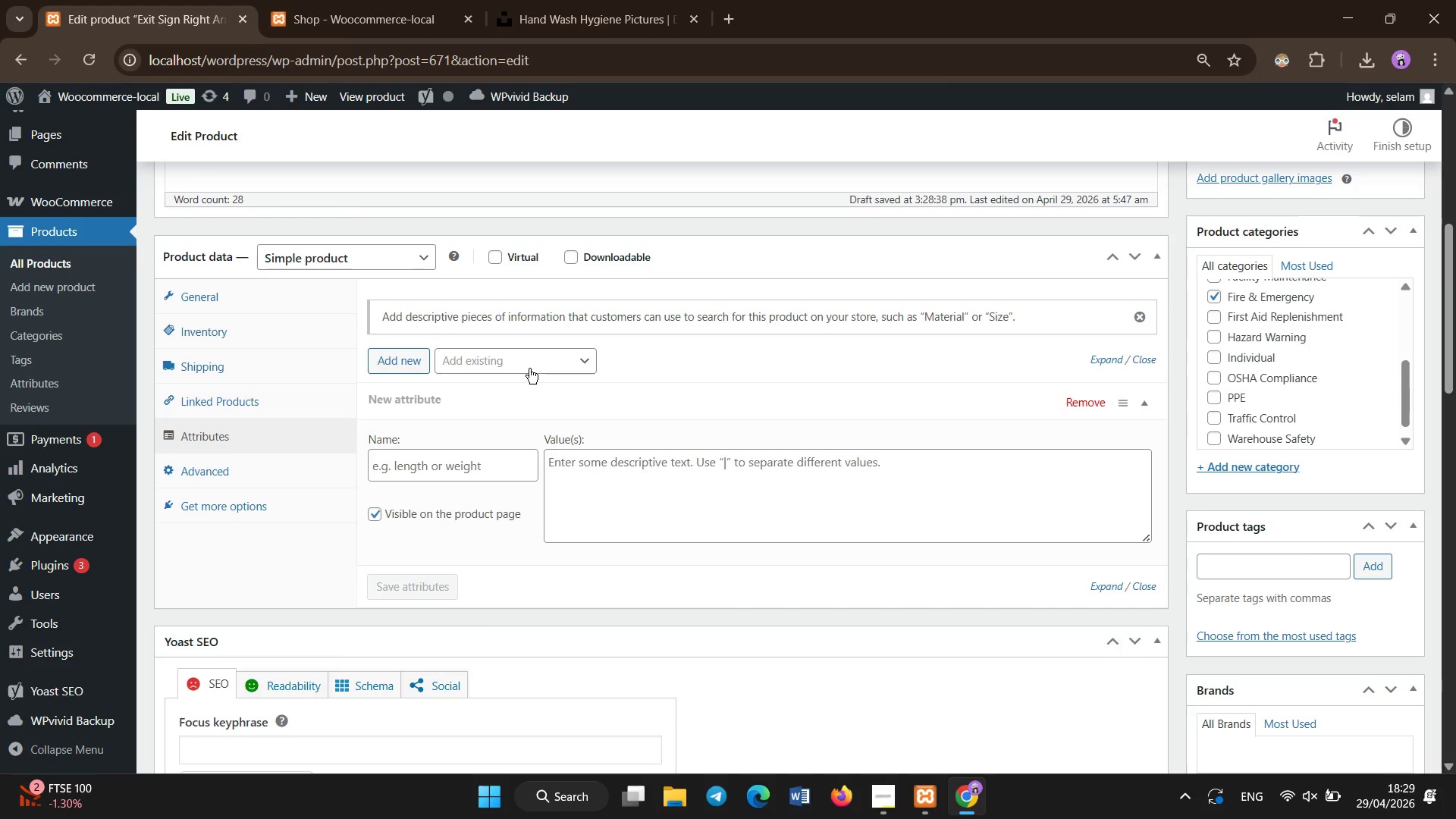 
left_click([531, 355])
 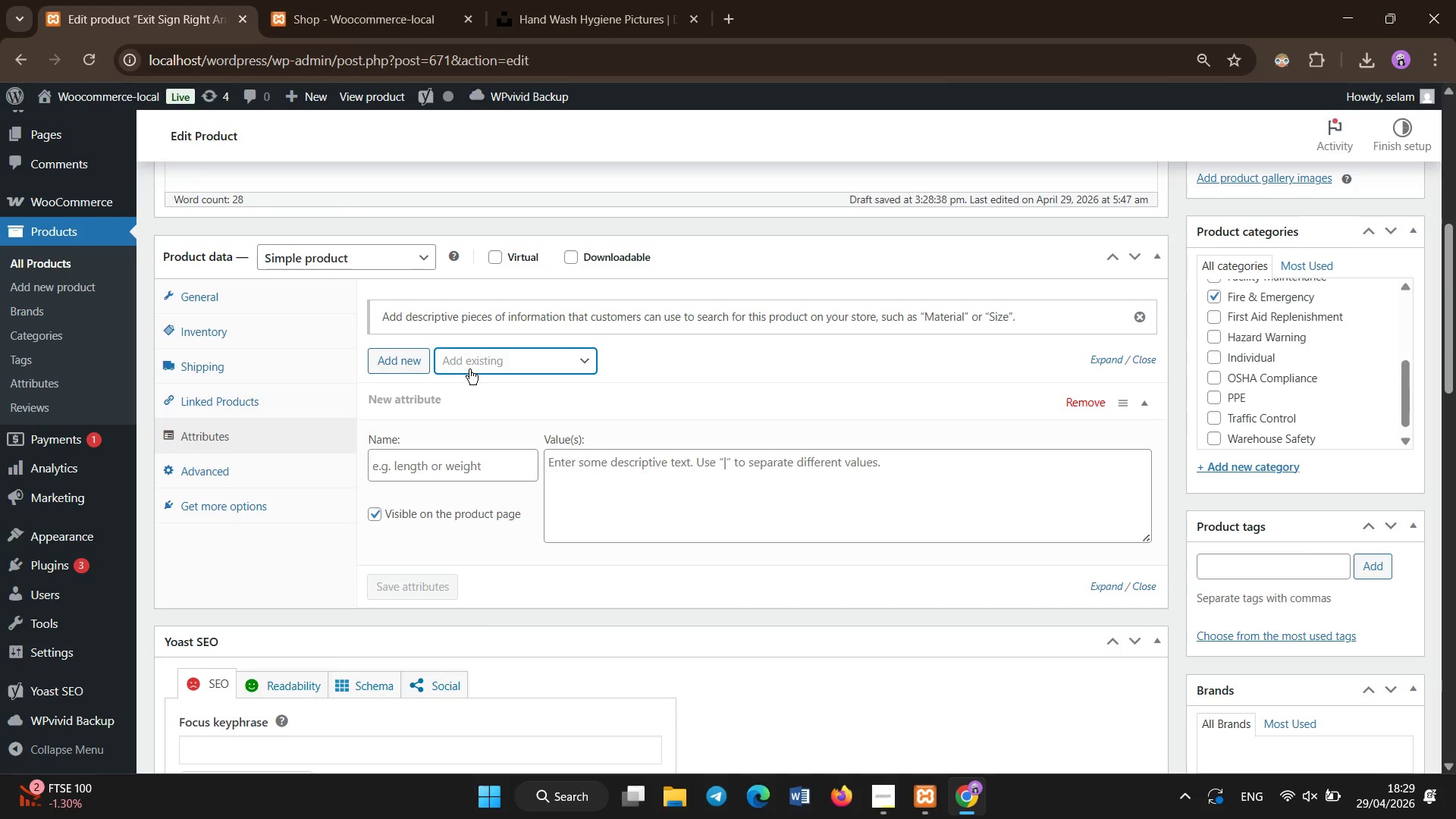 
wait(6.97)
 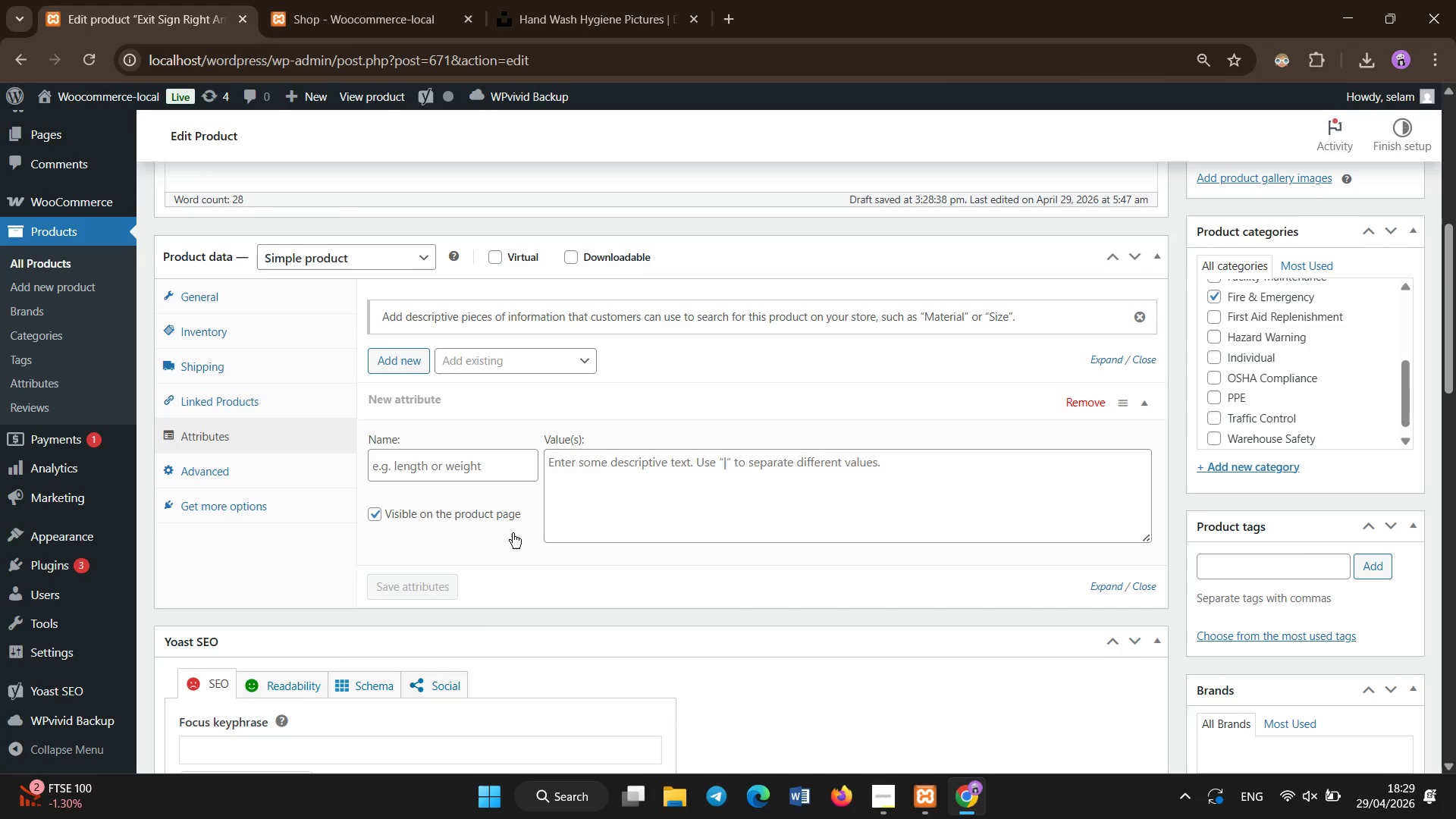 
left_click([477, 356])
 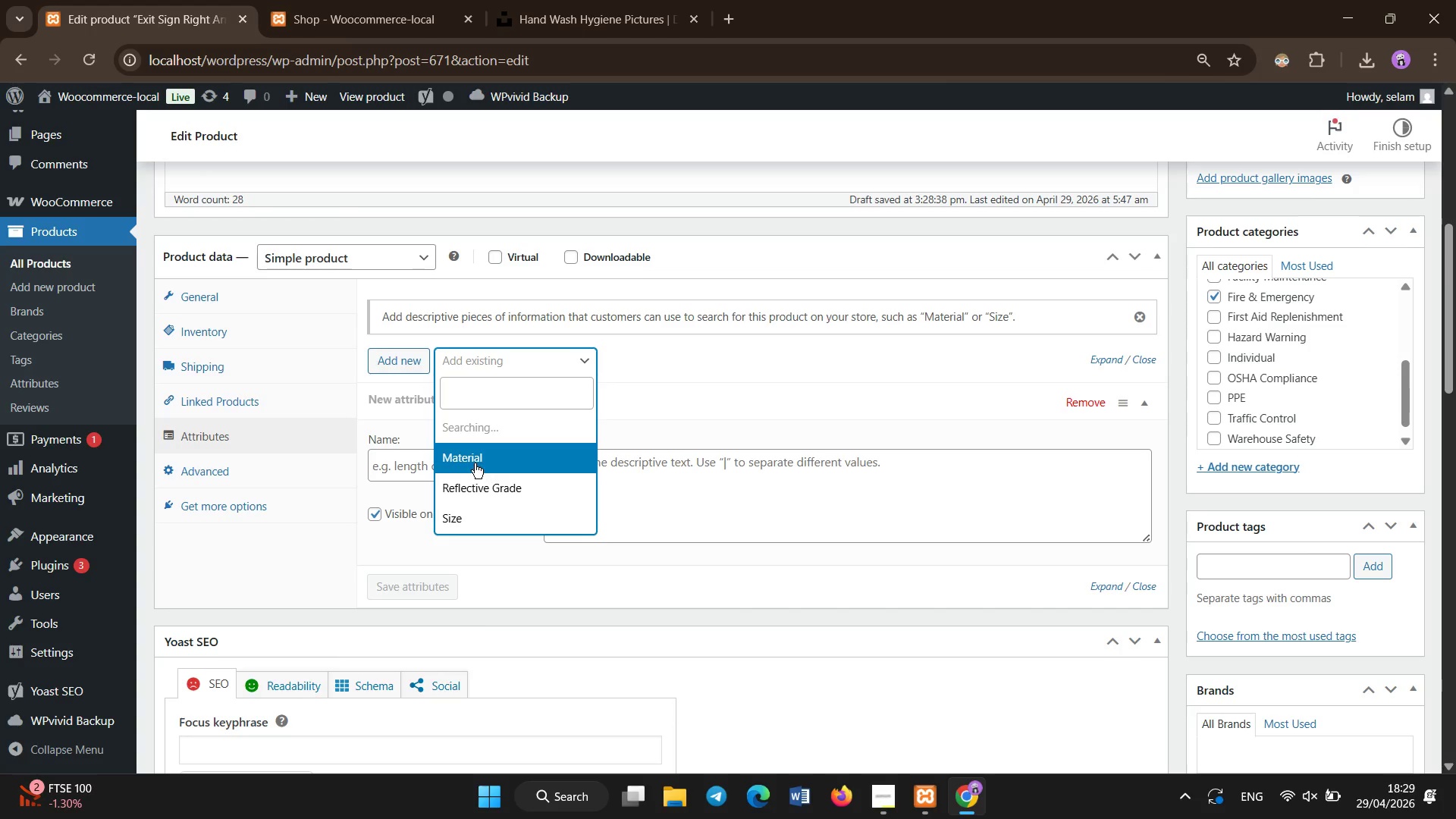 
left_click([475, 463])
 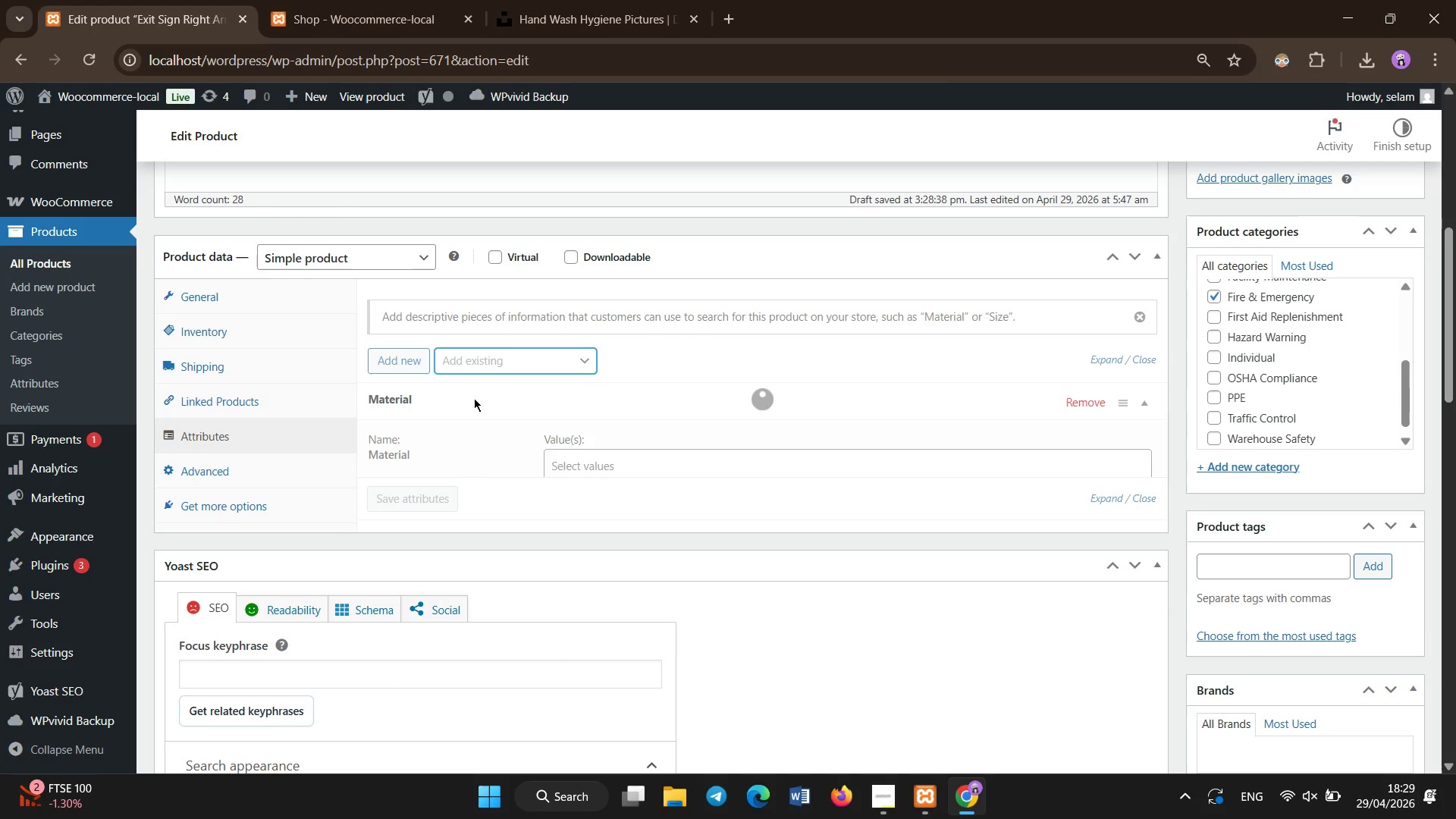 
wait(6.75)
 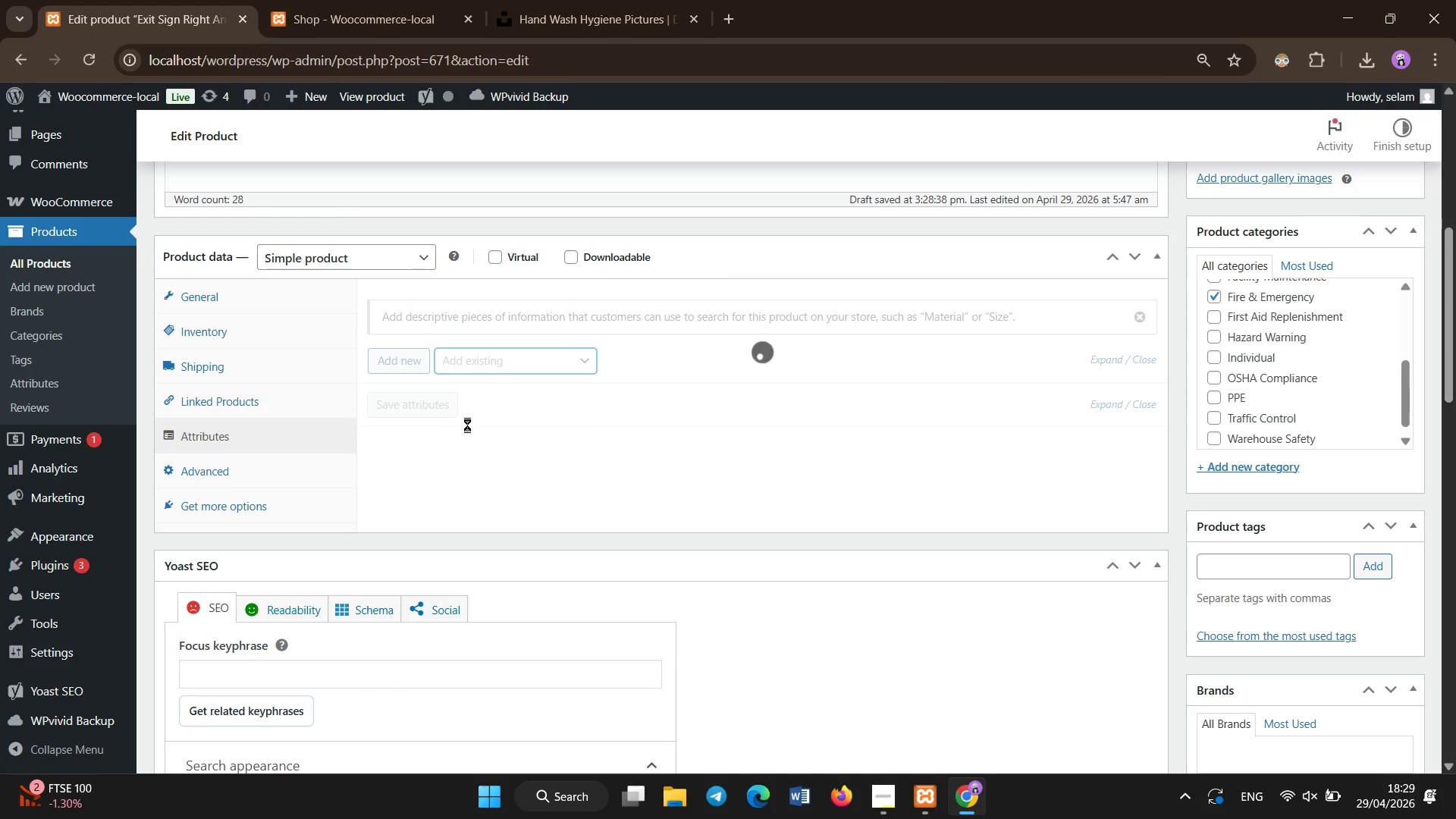 
left_click([562, 362])
 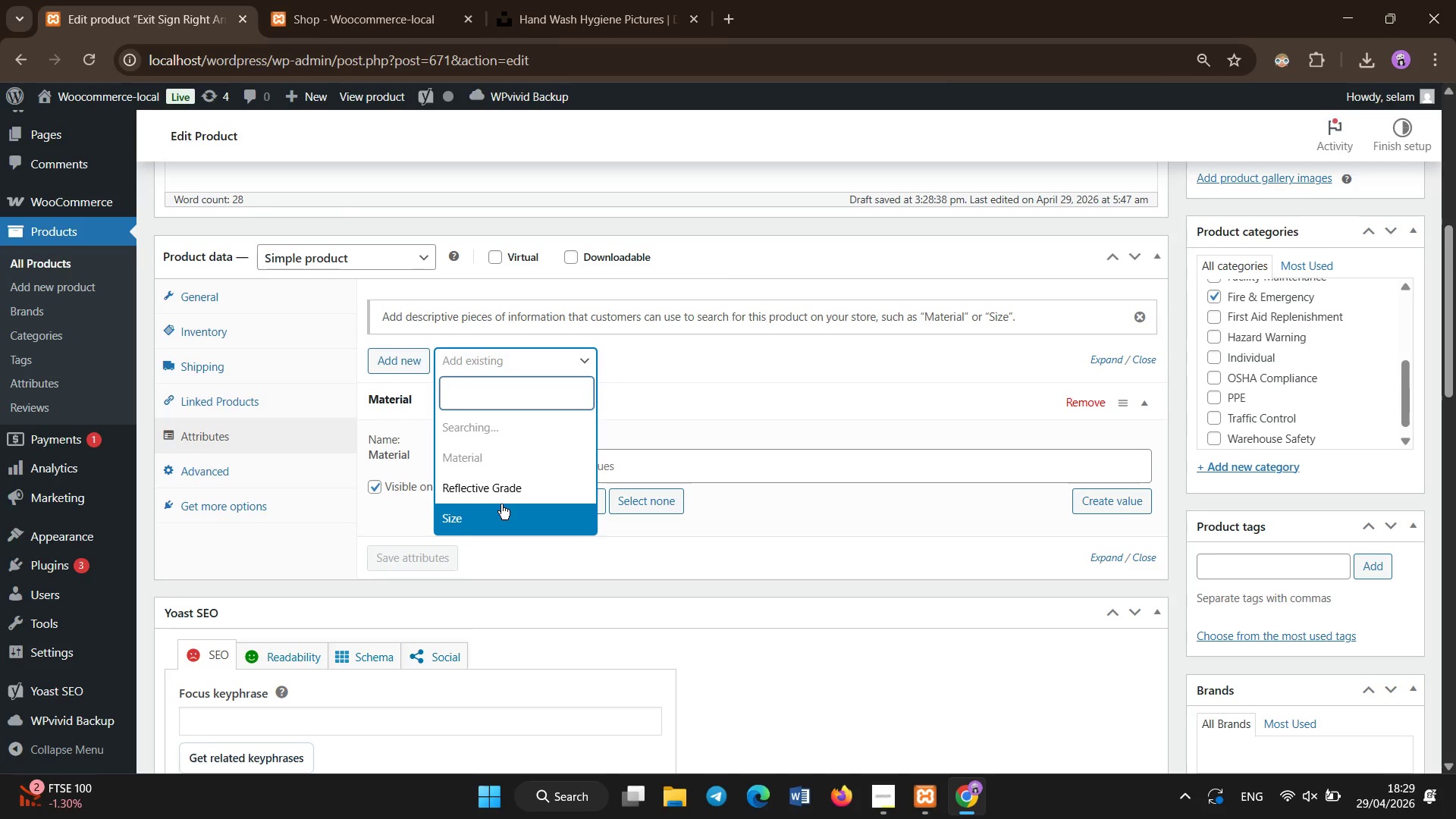 
left_click([500, 478])
 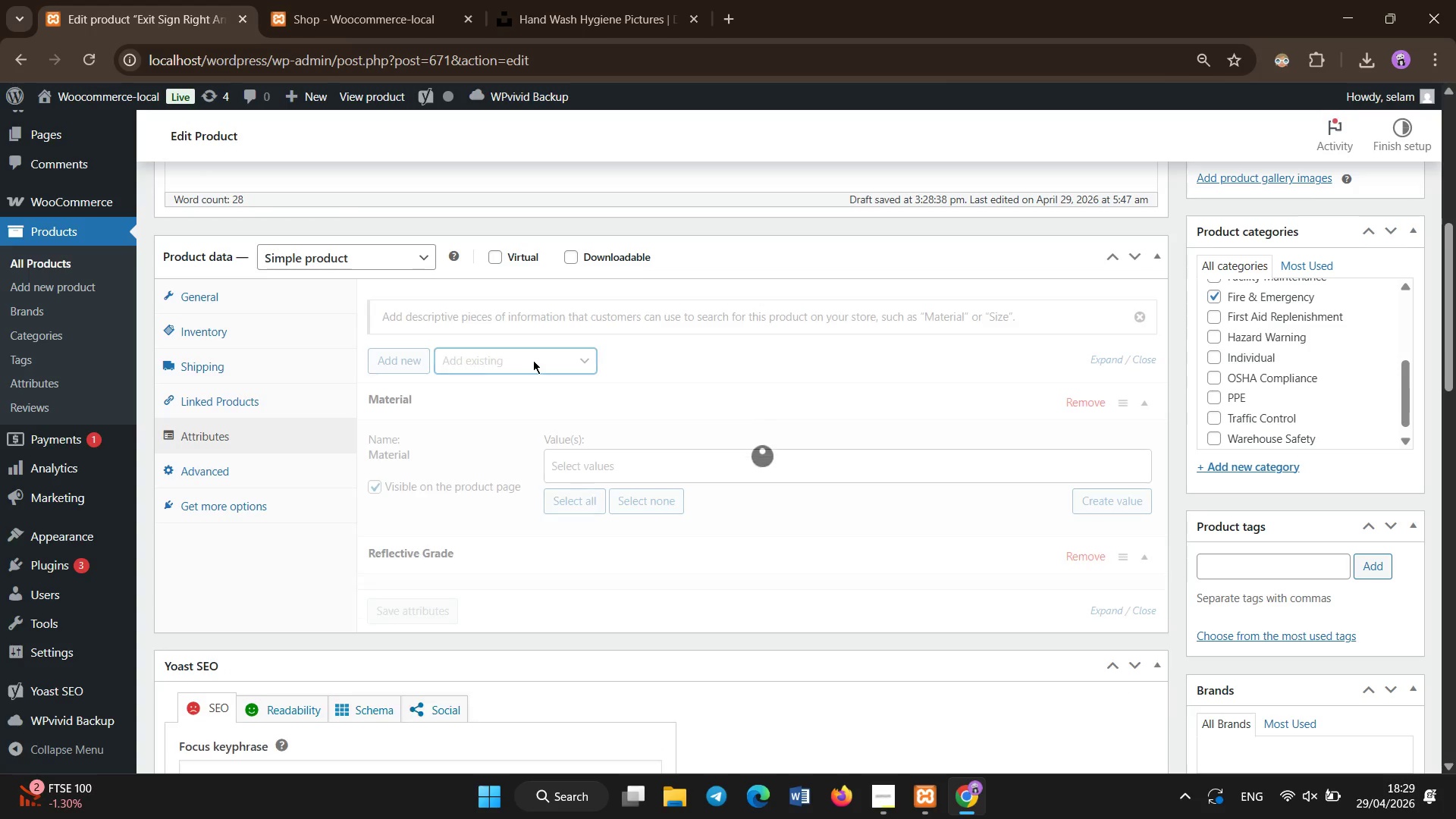 
left_click([525, 353])
 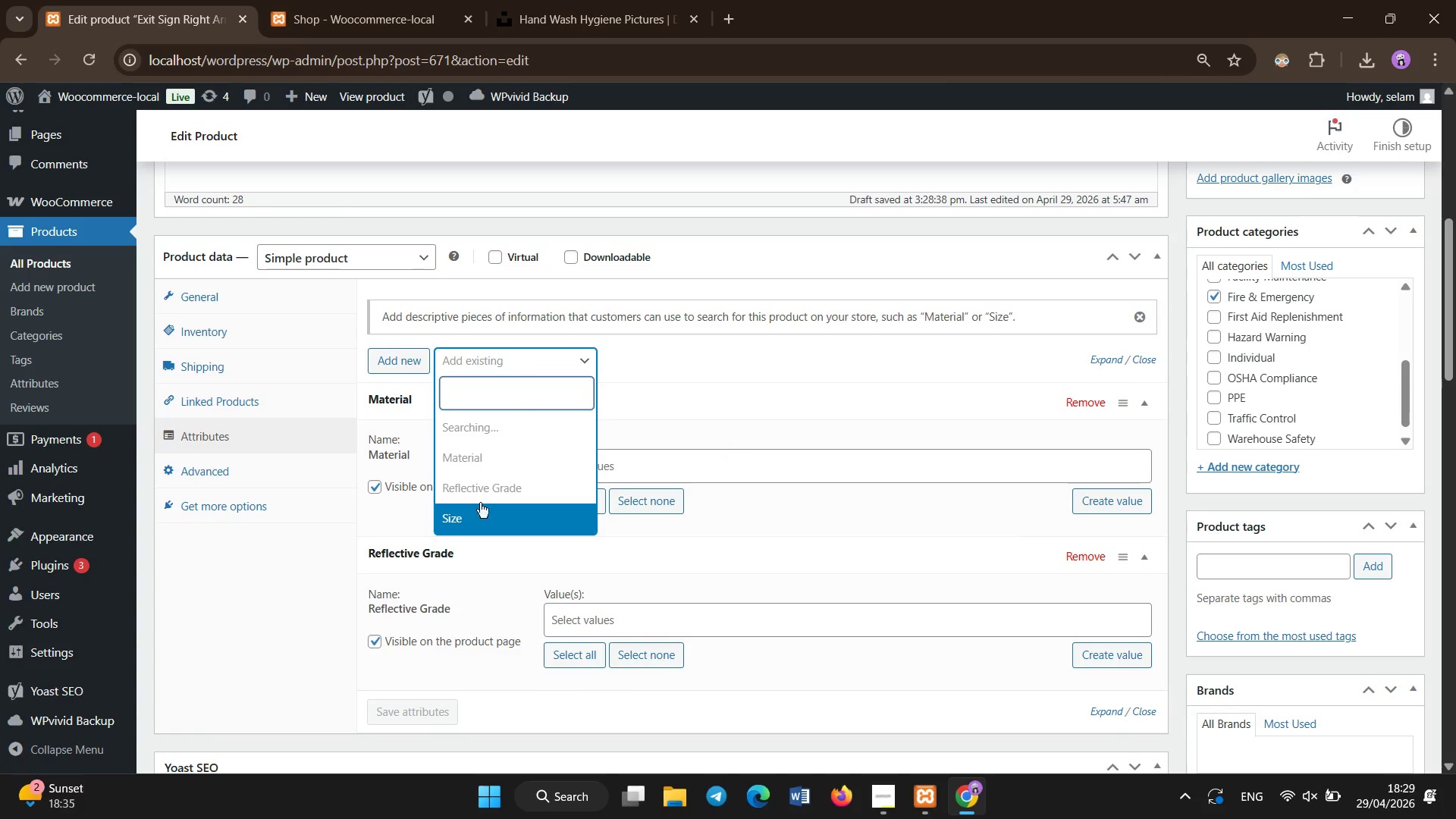 
left_click([480, 500])
 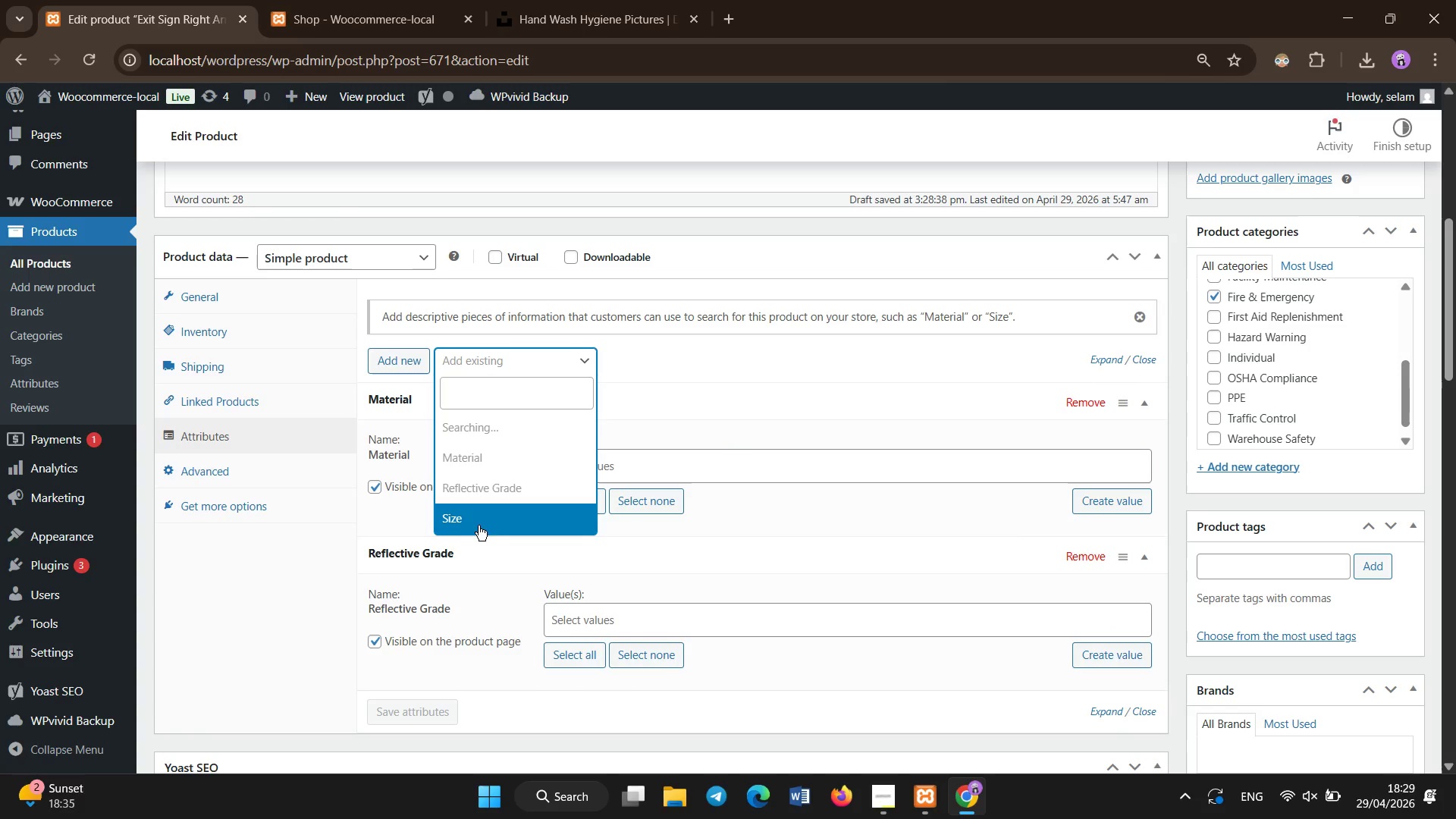 
left_click([479, 526])
 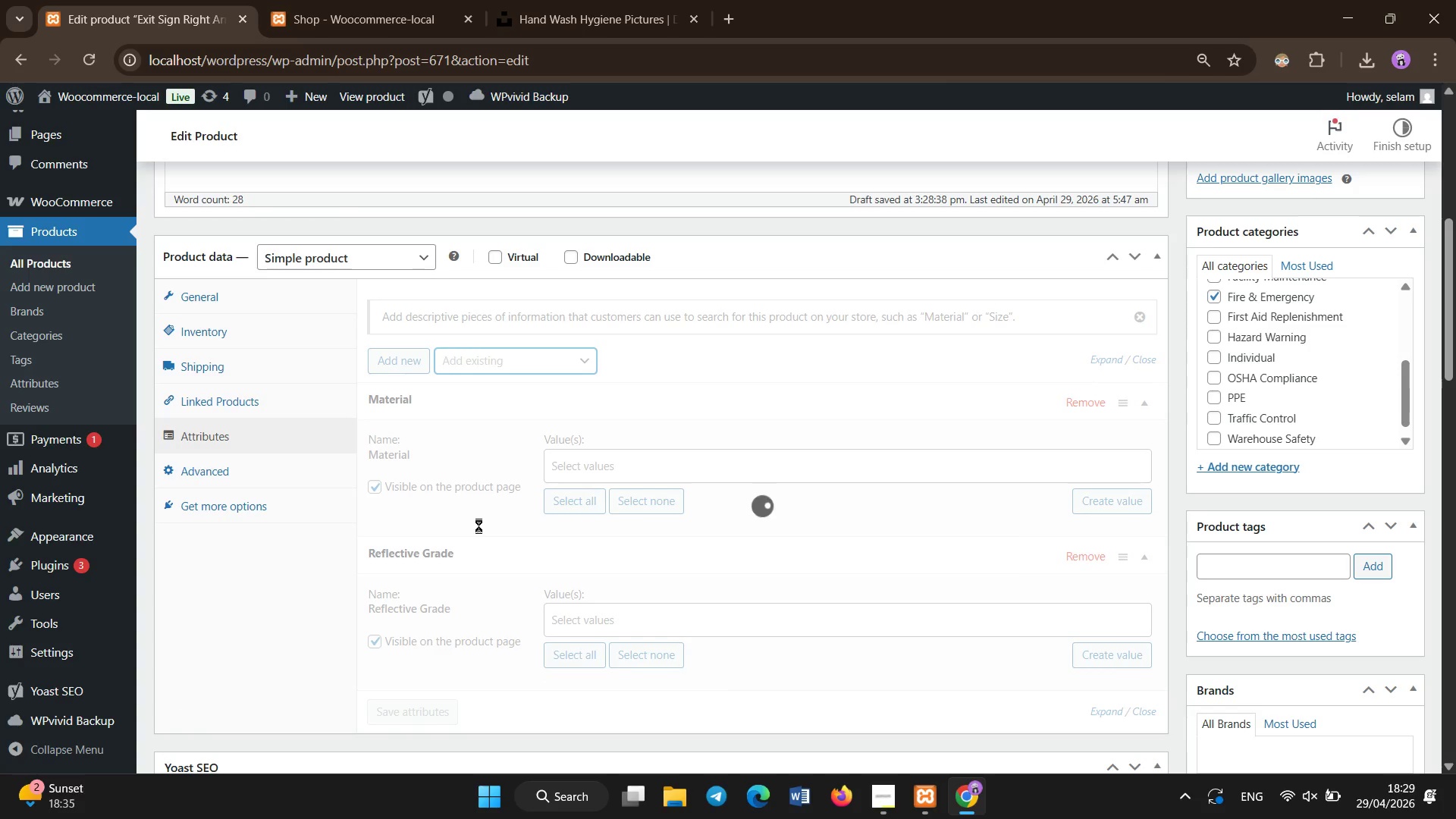 
scroll: coordinate [479, 526], scroll_direction: none, amount: 0.0
 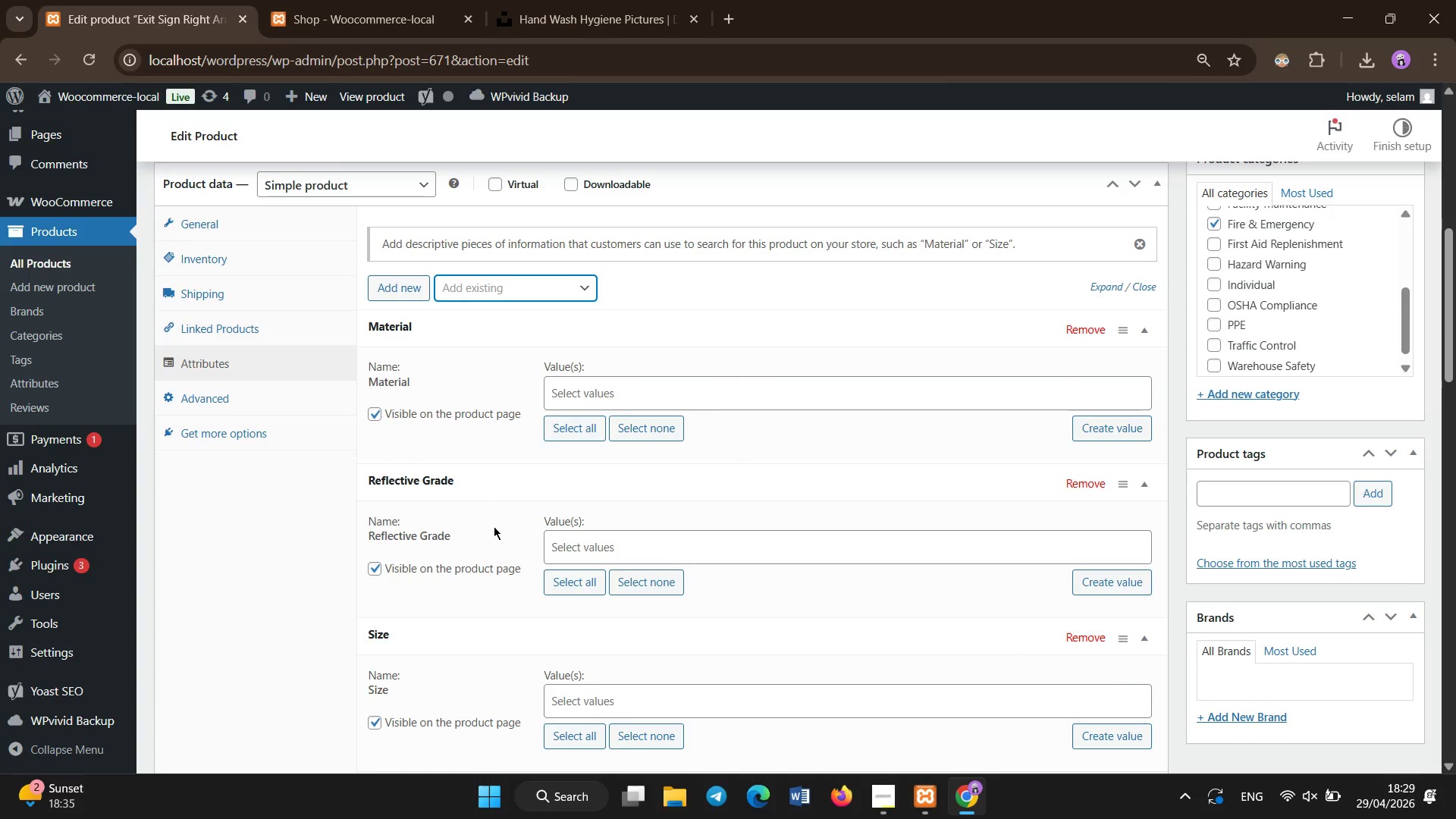 
scroll: coordinate [513, 493], scroll_direction: down, amount: 2.0
 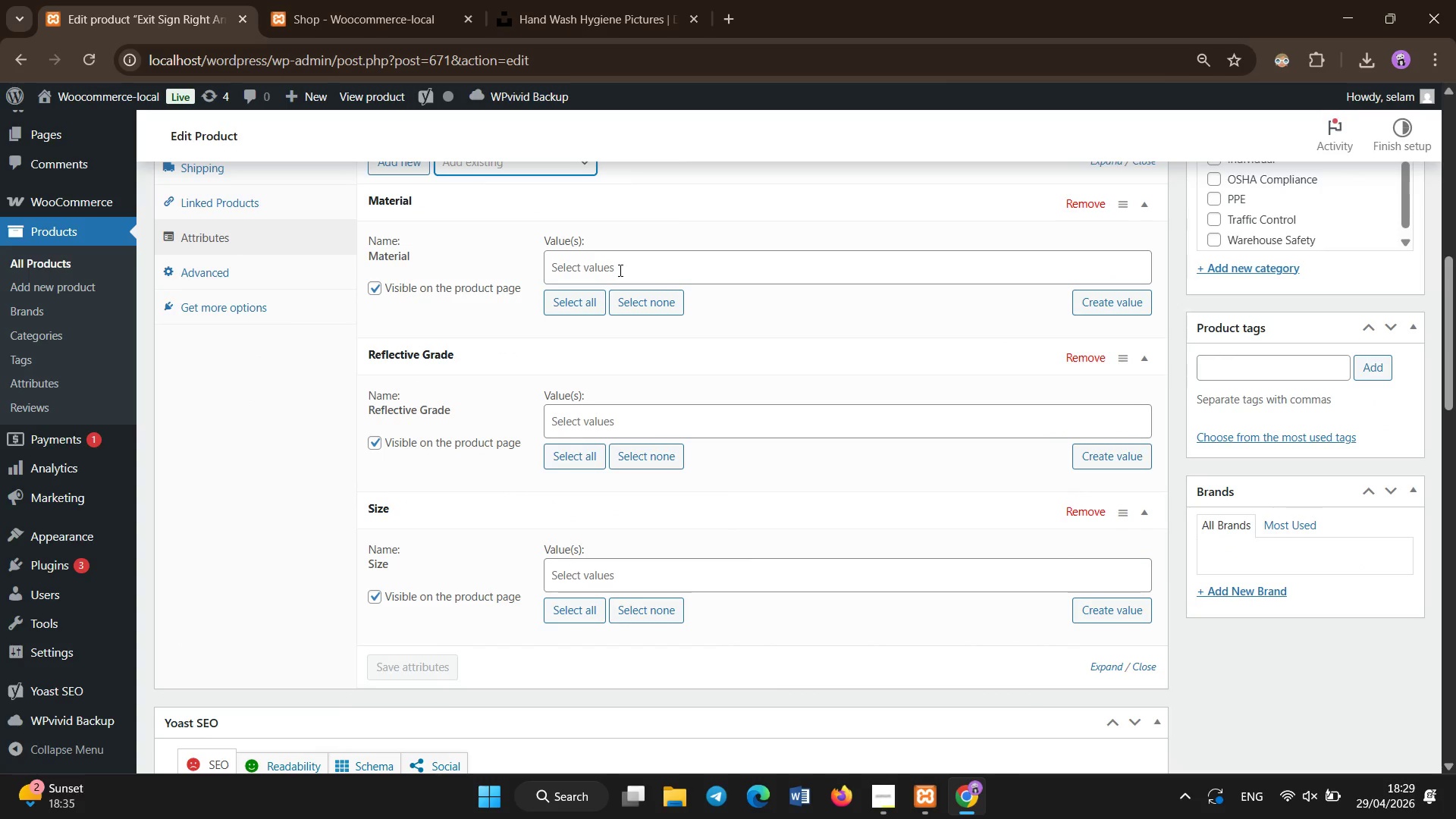 
left_click([620, 271])
 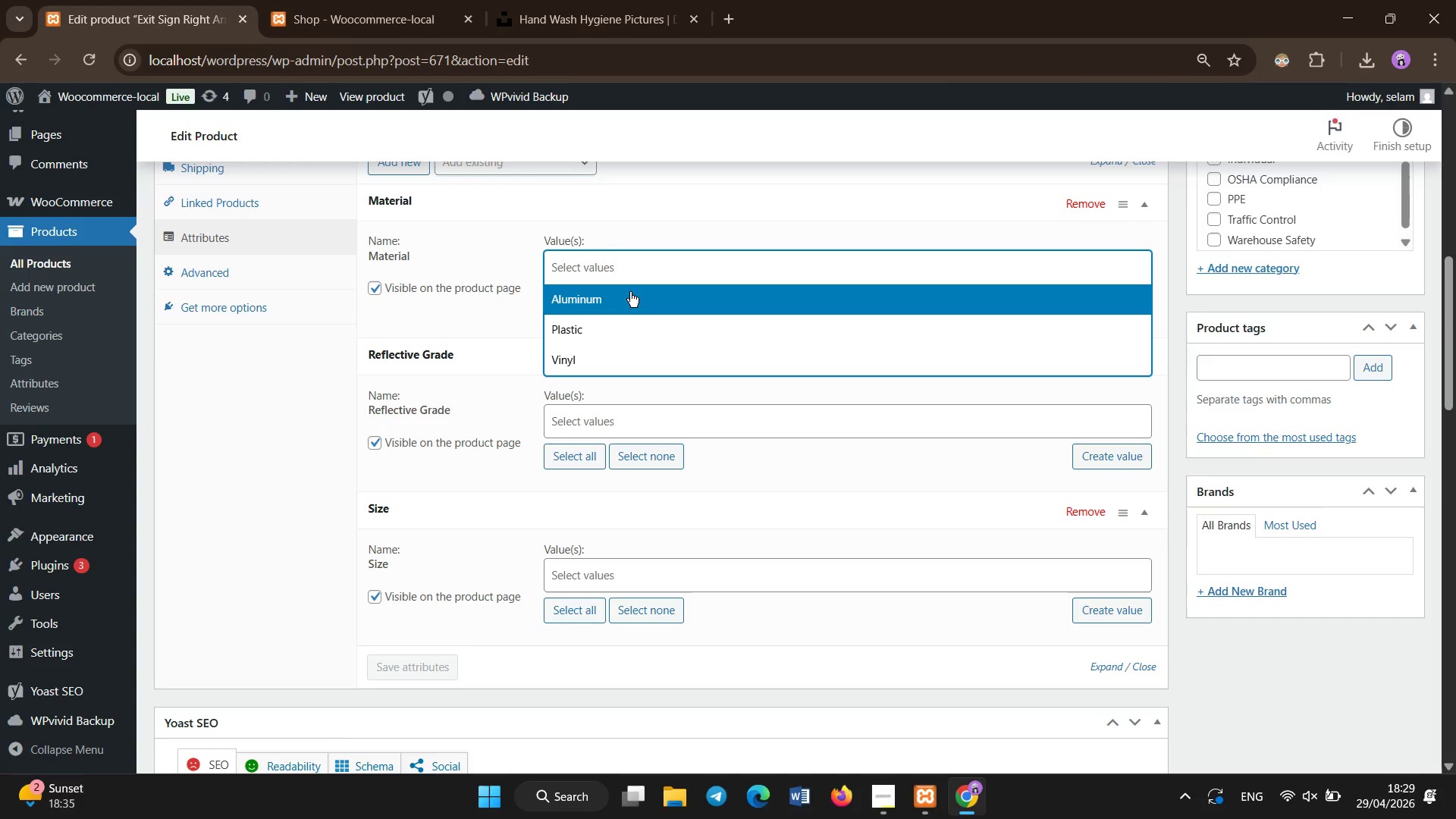 
left_click([576, 360])
 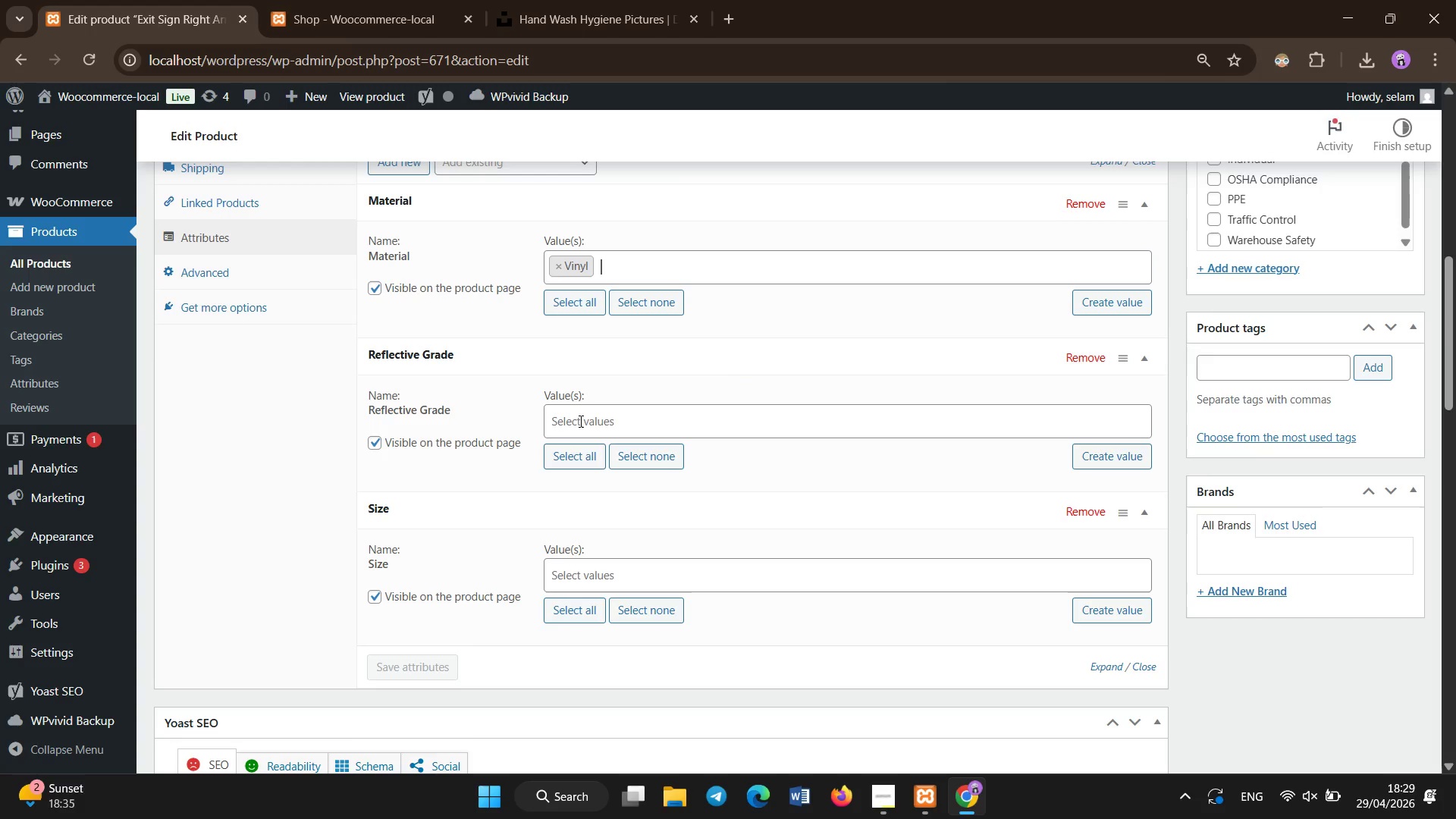 
left_click([581, 422])
 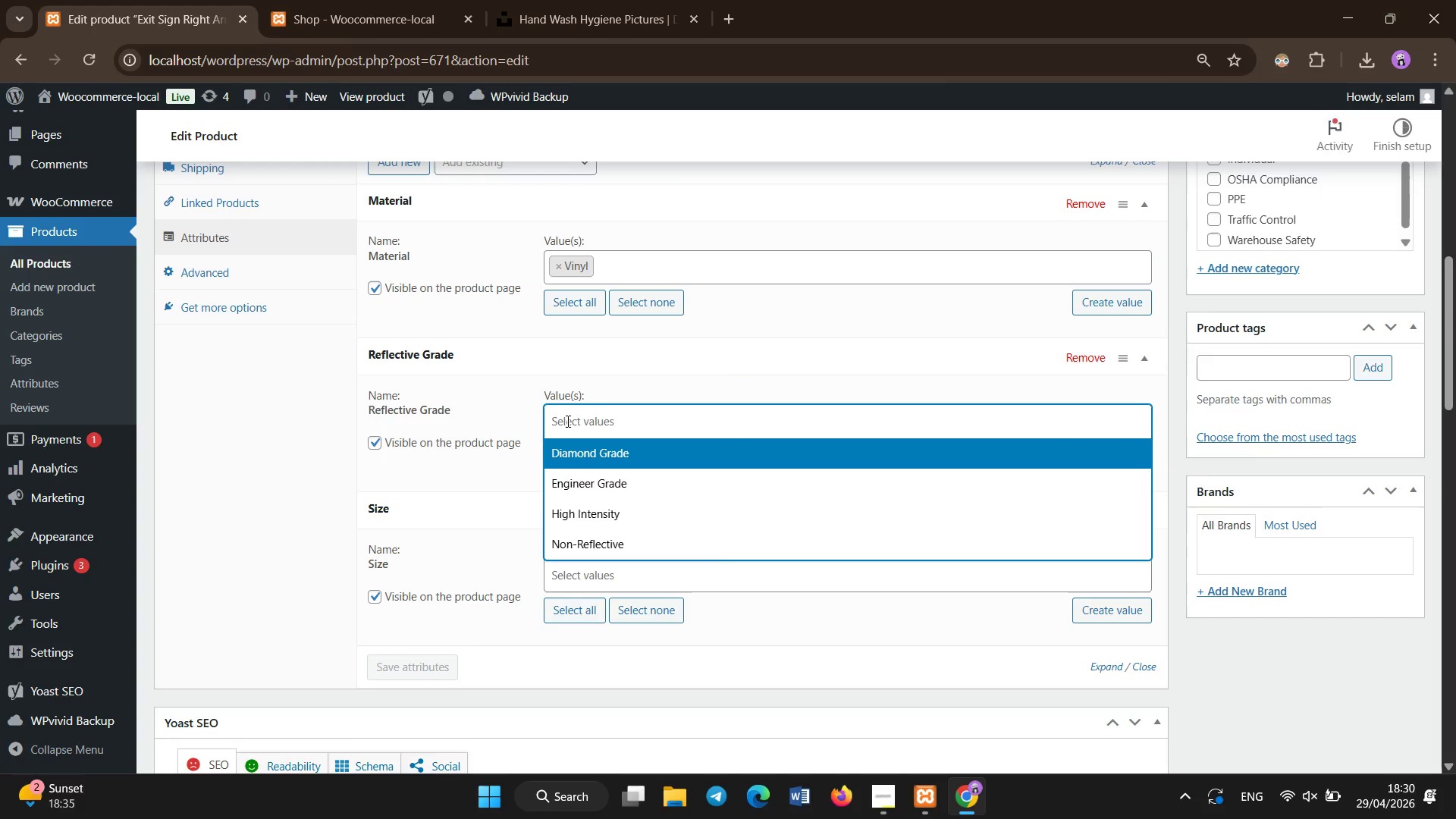 
wait(7.83)
 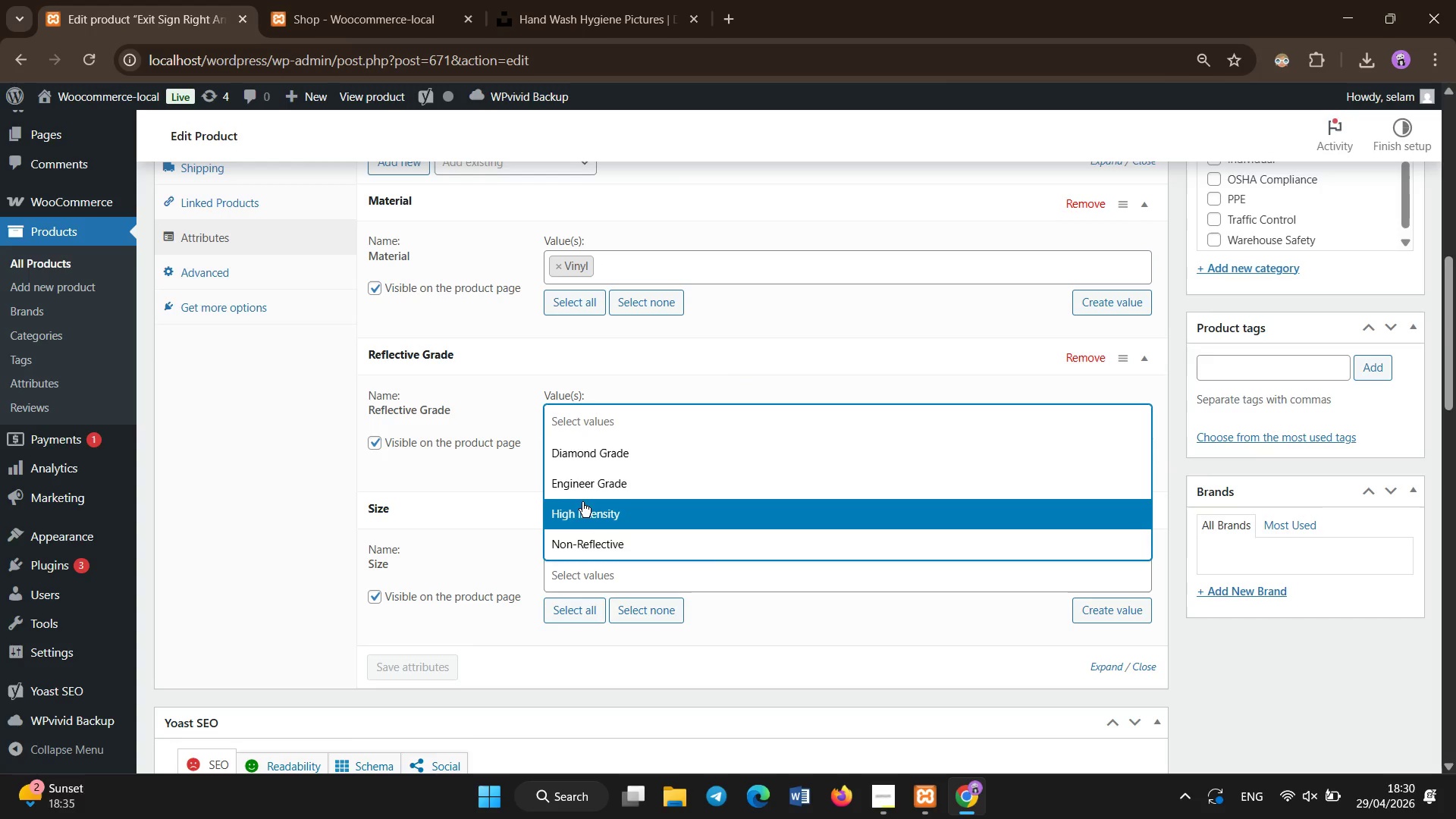 
left_click([589, 475])
 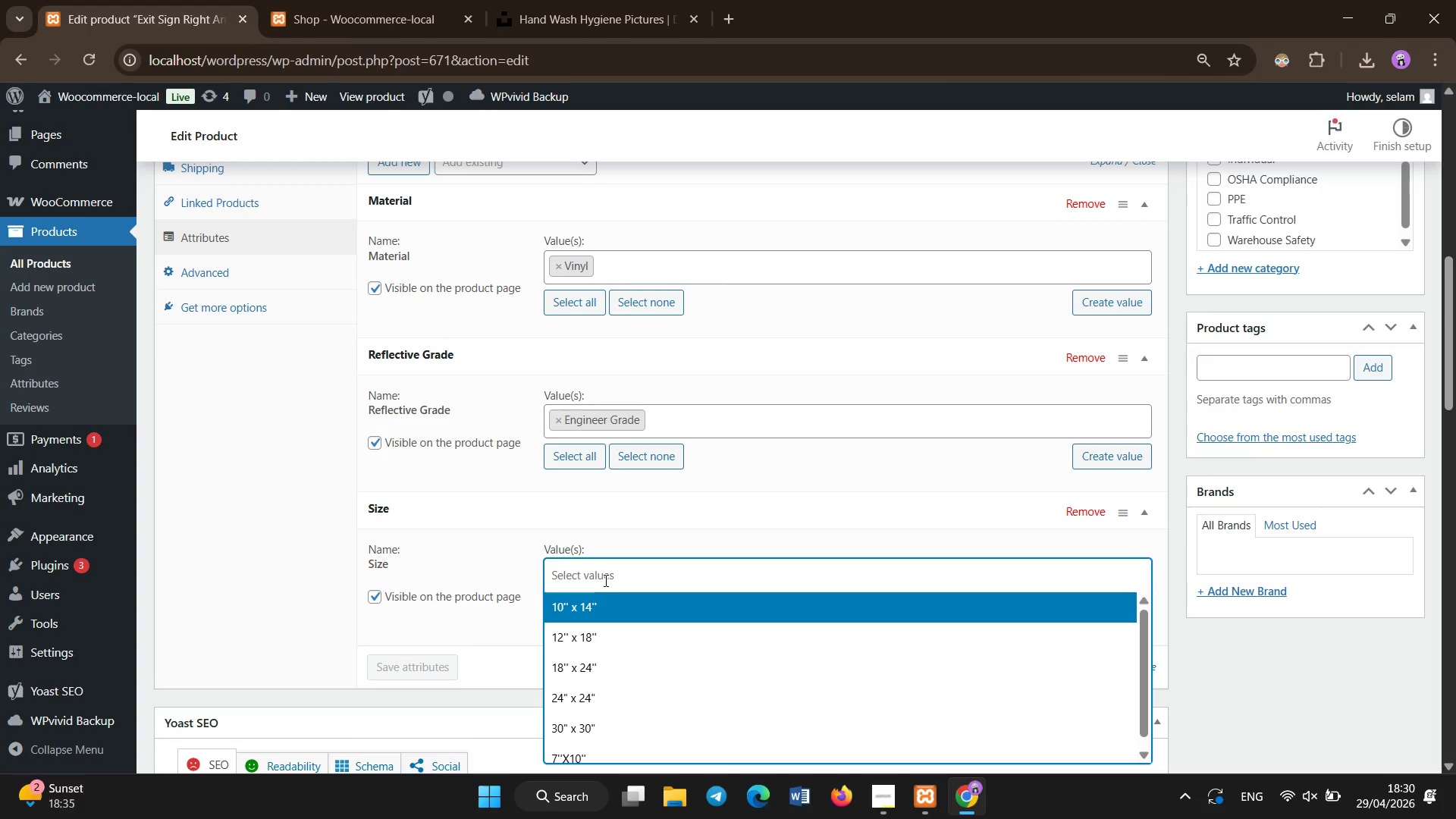 
wait(6.05)
 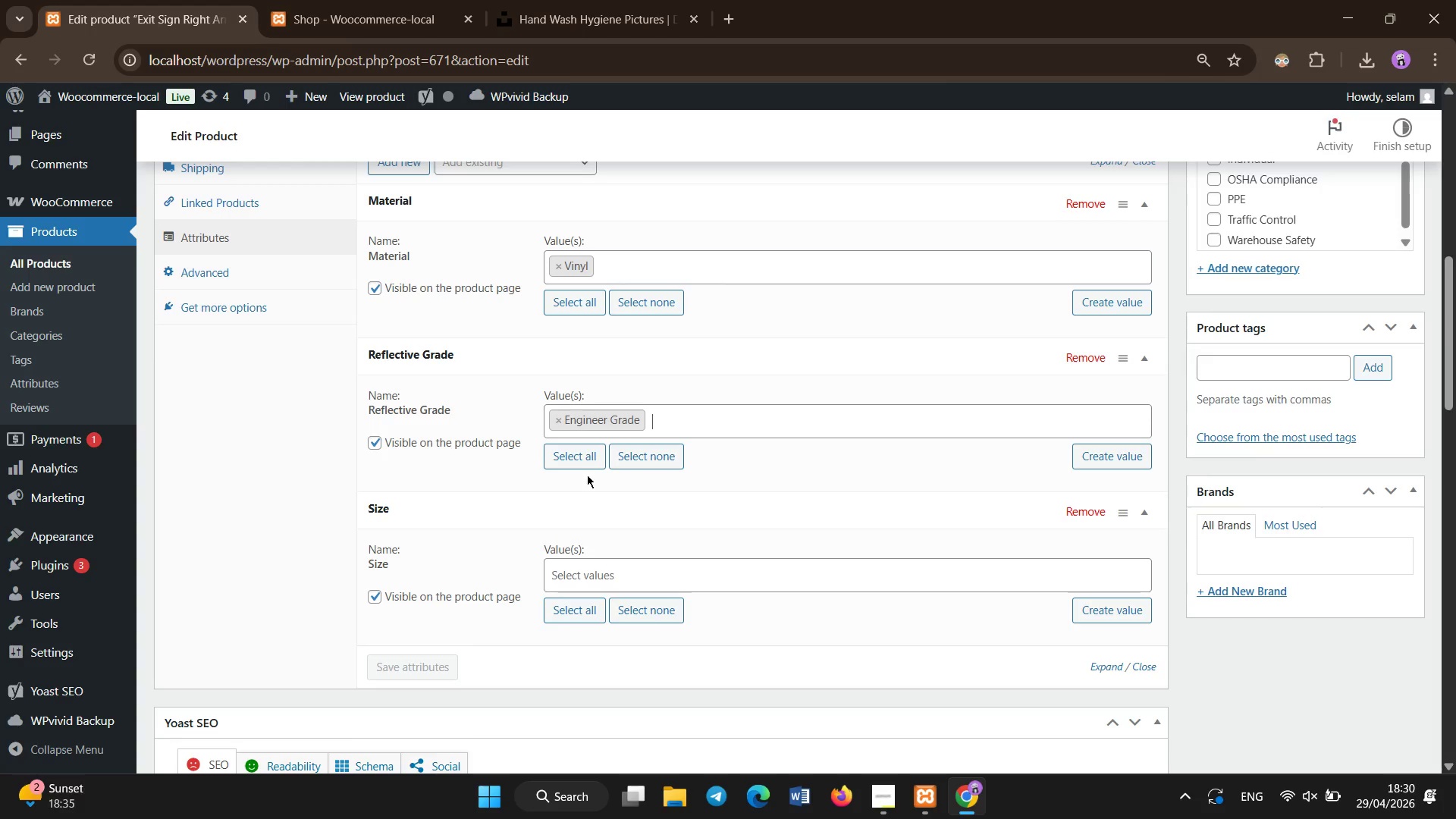 
left_click([614, 691])
 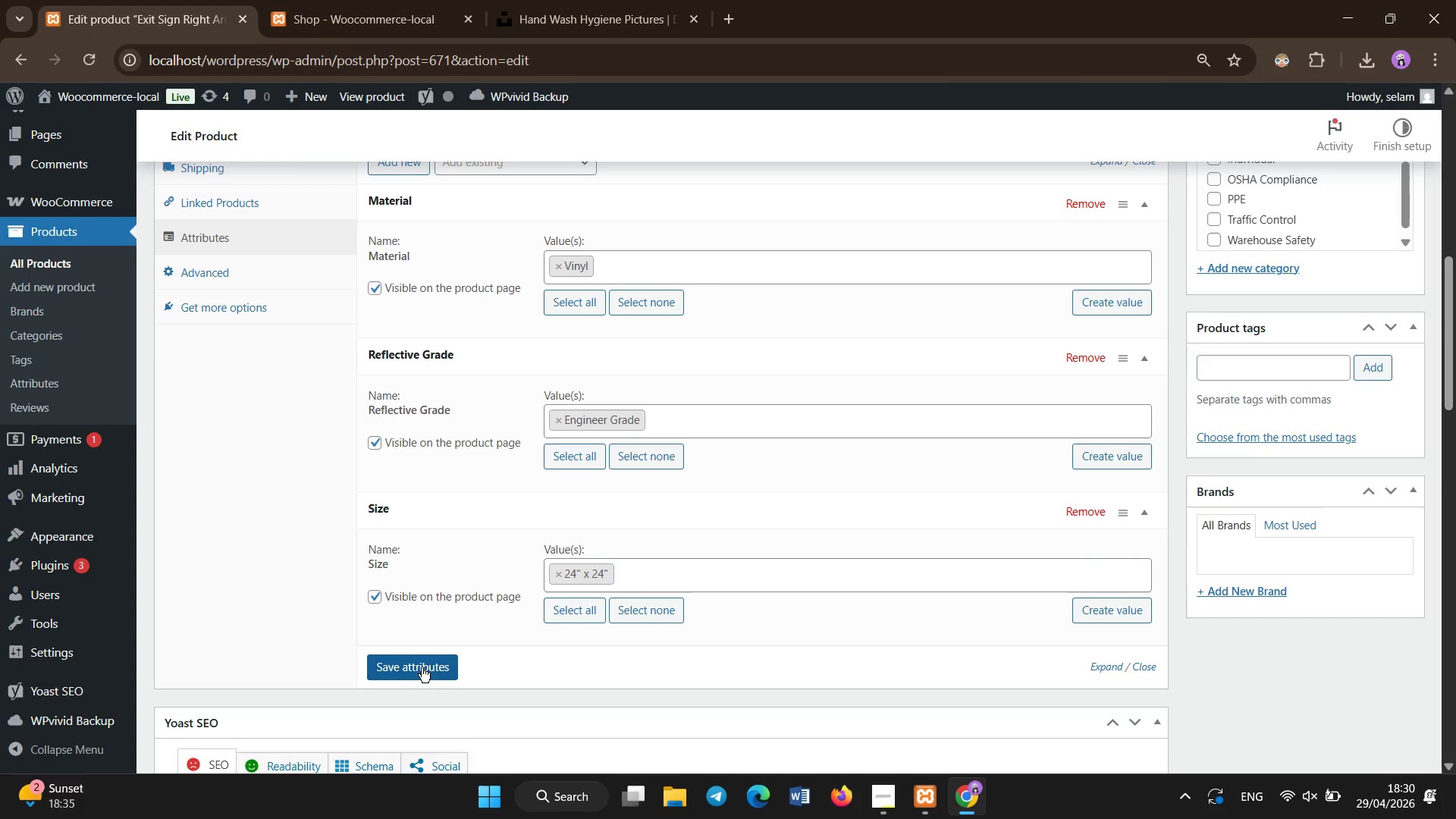 
left_click([422, 667])
 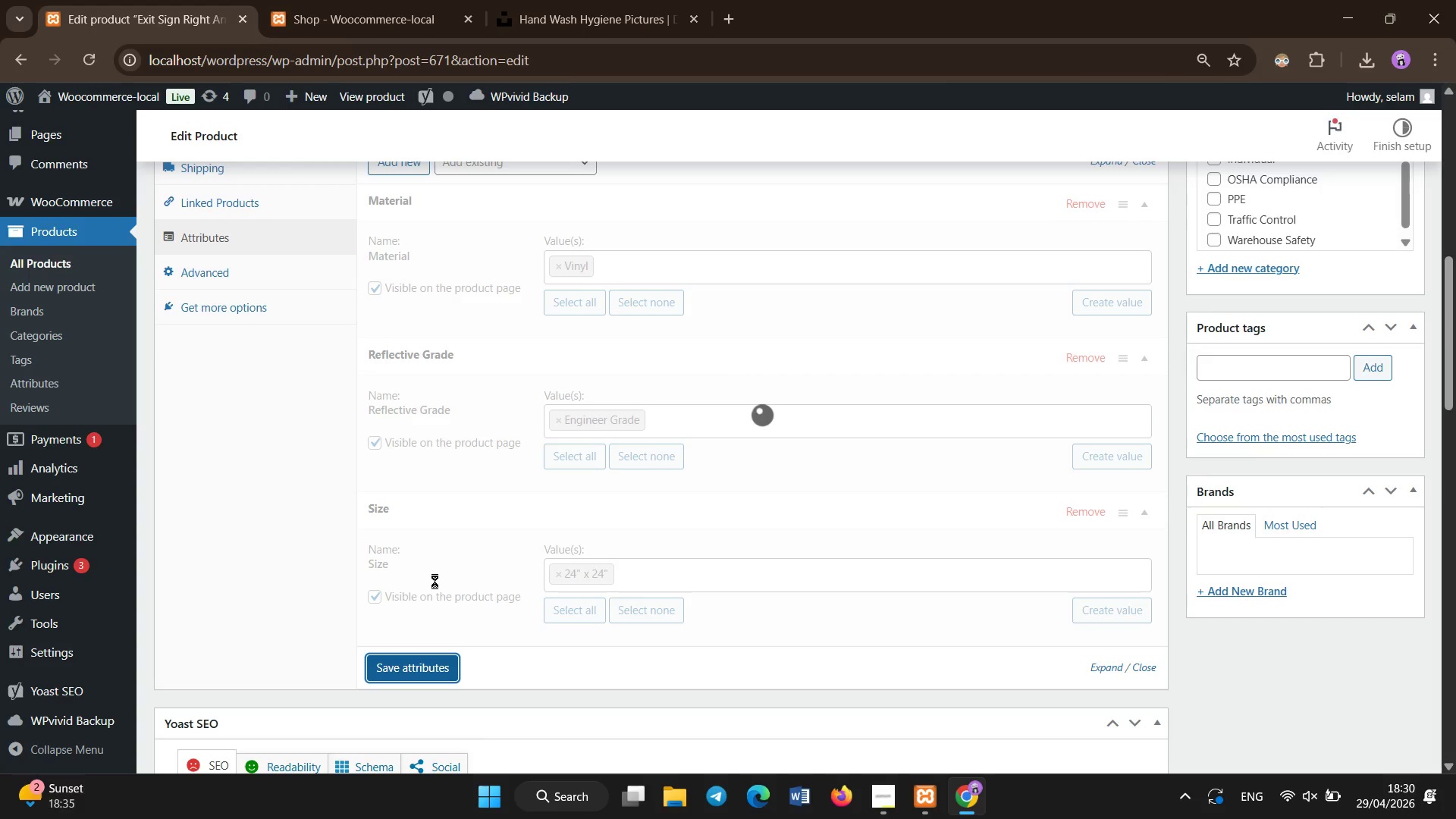 
wait(10.94)
 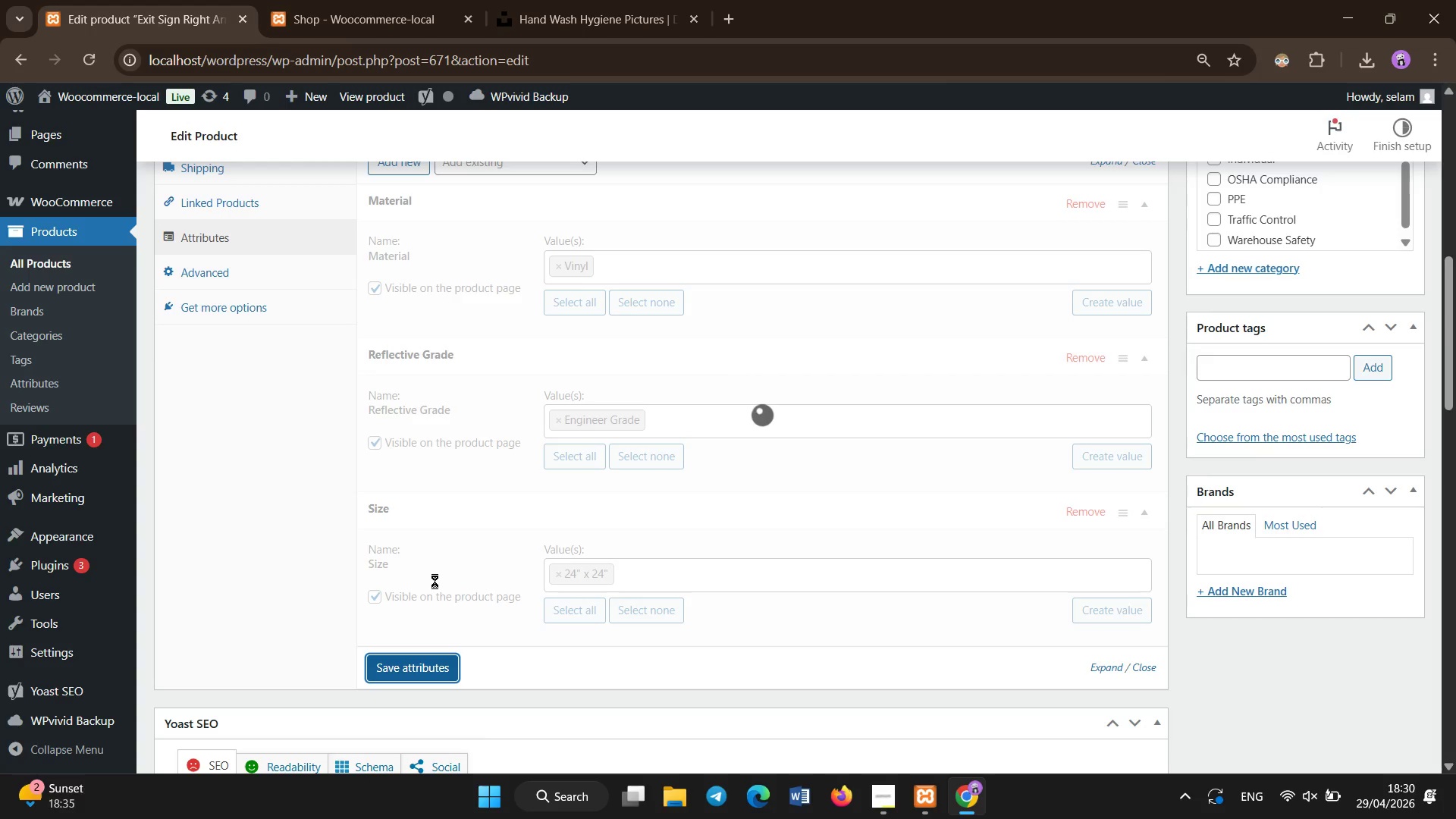 
left_click([441, 469])
 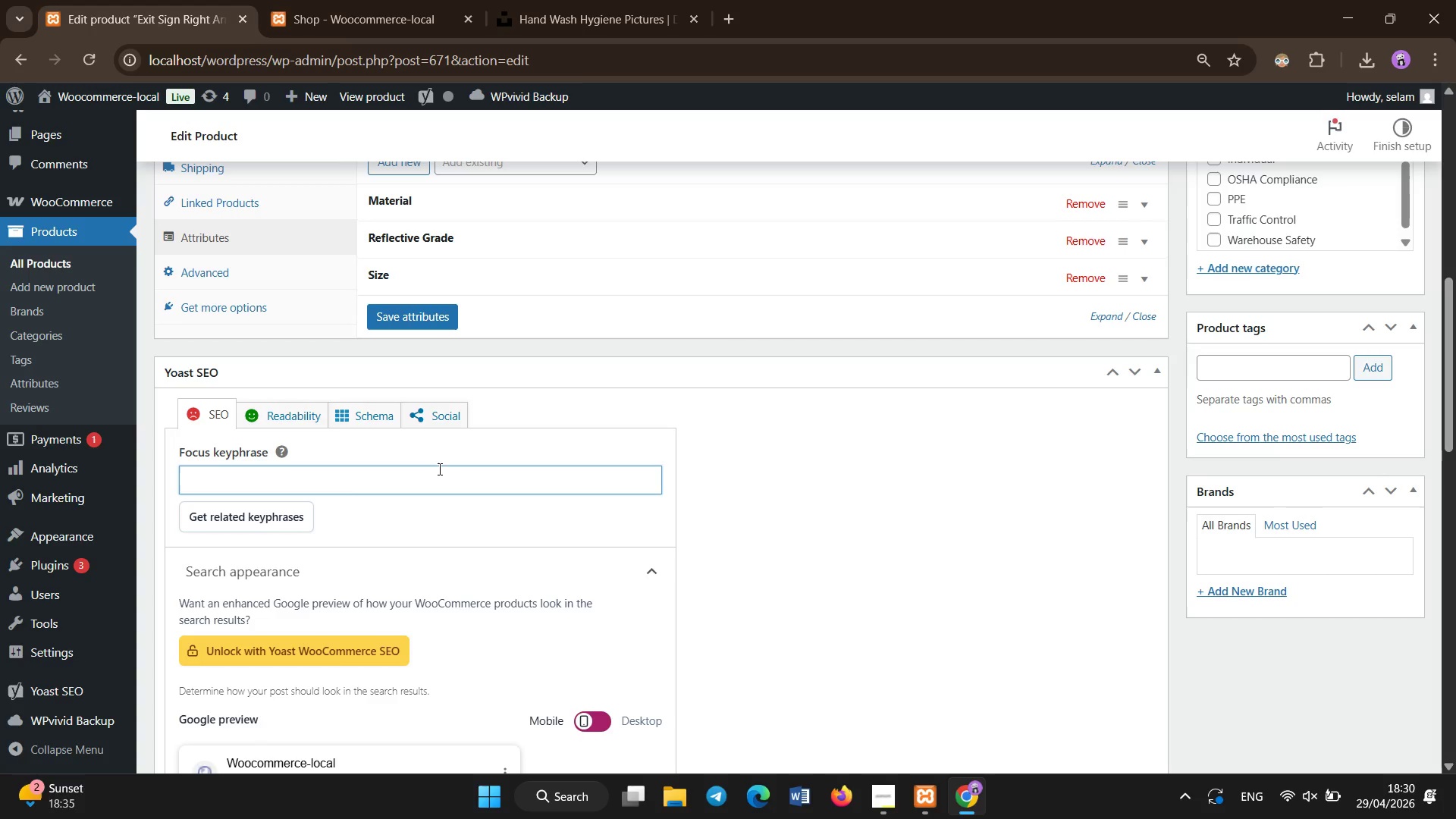 
type(emergency rig)
key(Backspace)
key(Backspace)
key(Backspace)
type(exit right arrow OSHA  safety sign)
 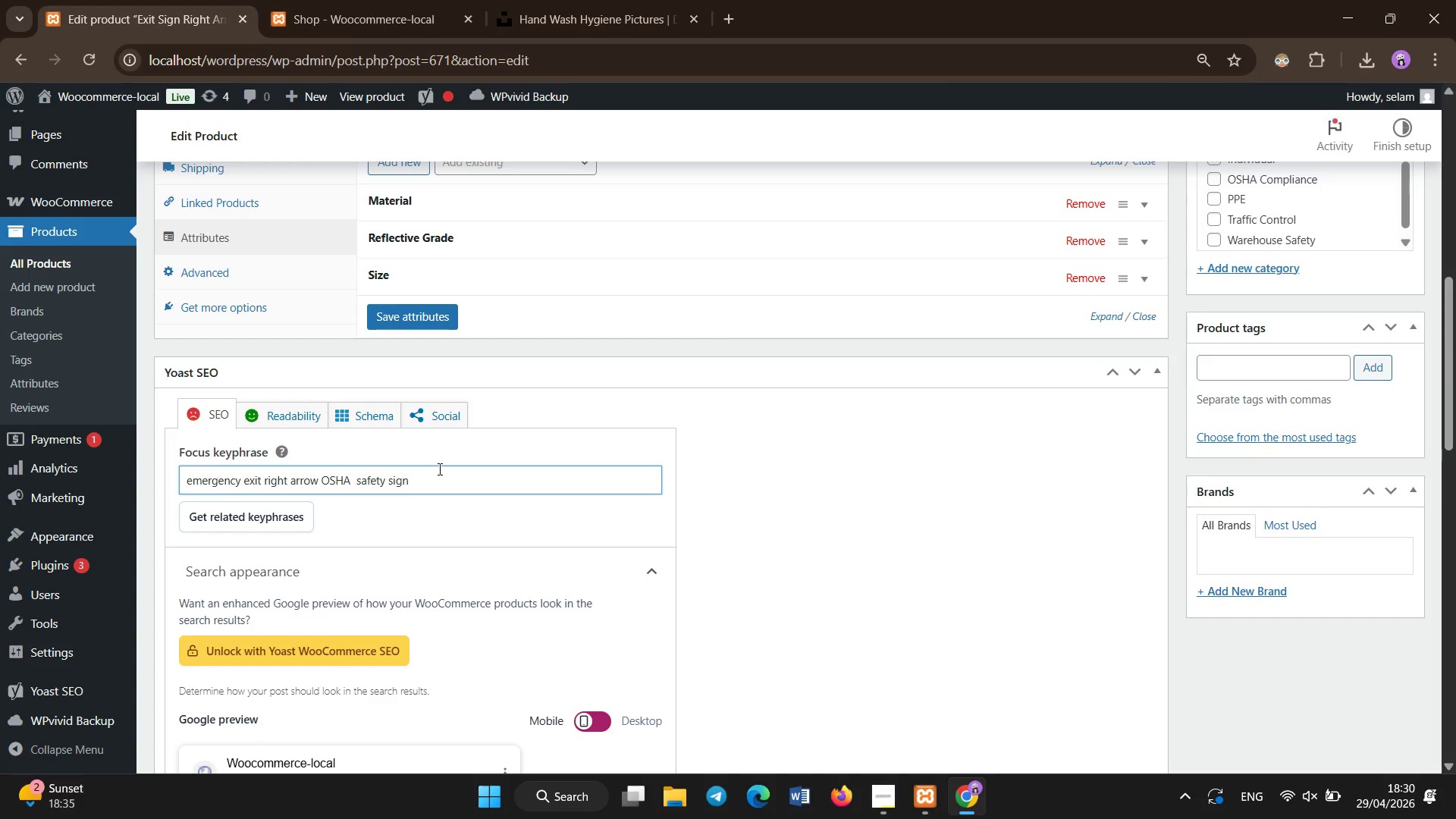 
left_click_drag(start_coordinate=[403, 546], to_coordinate=[391, 579])
 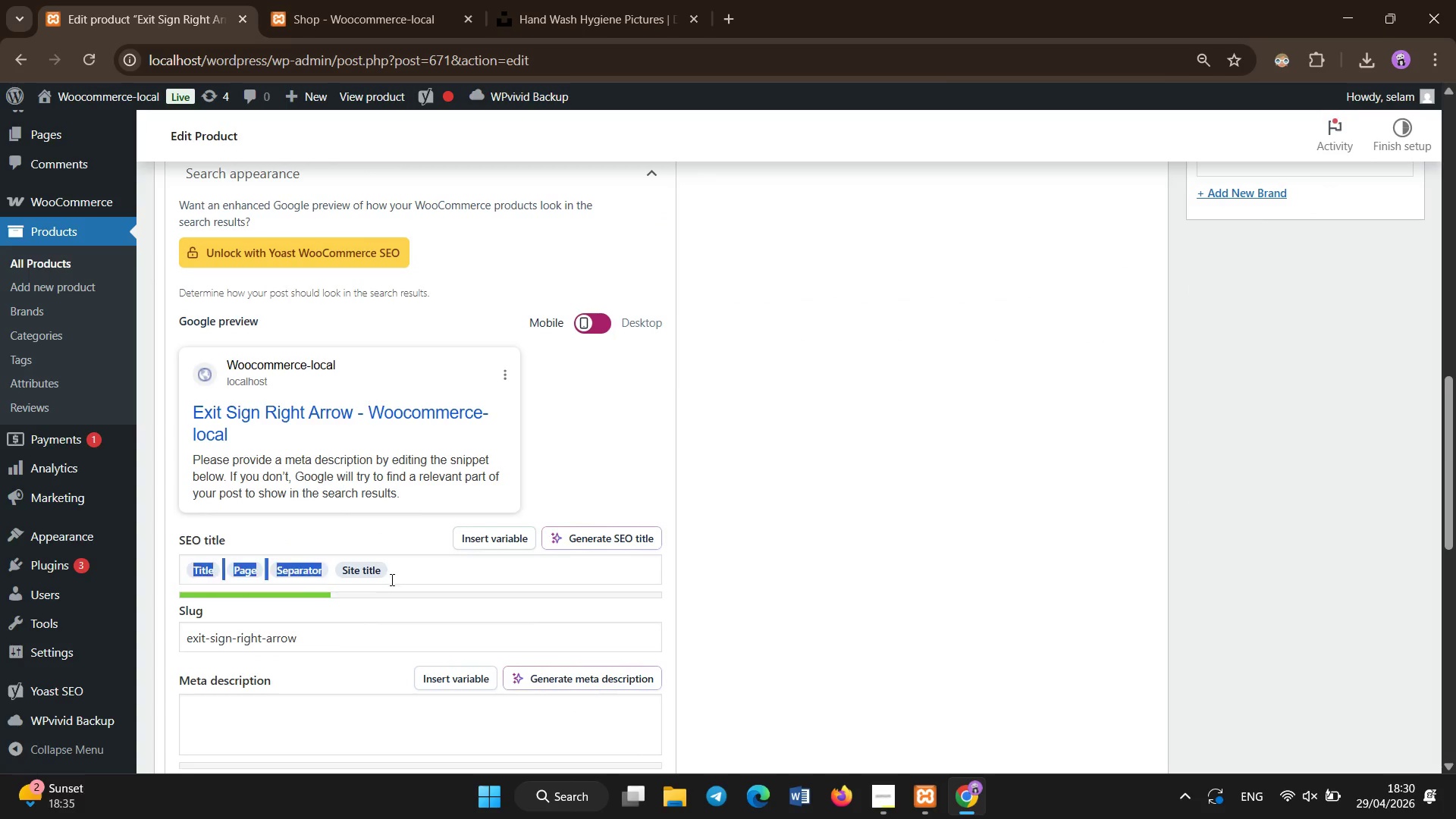 
scroll: coordinate [440, 469], scroll_direction: down, amount: 4.0
 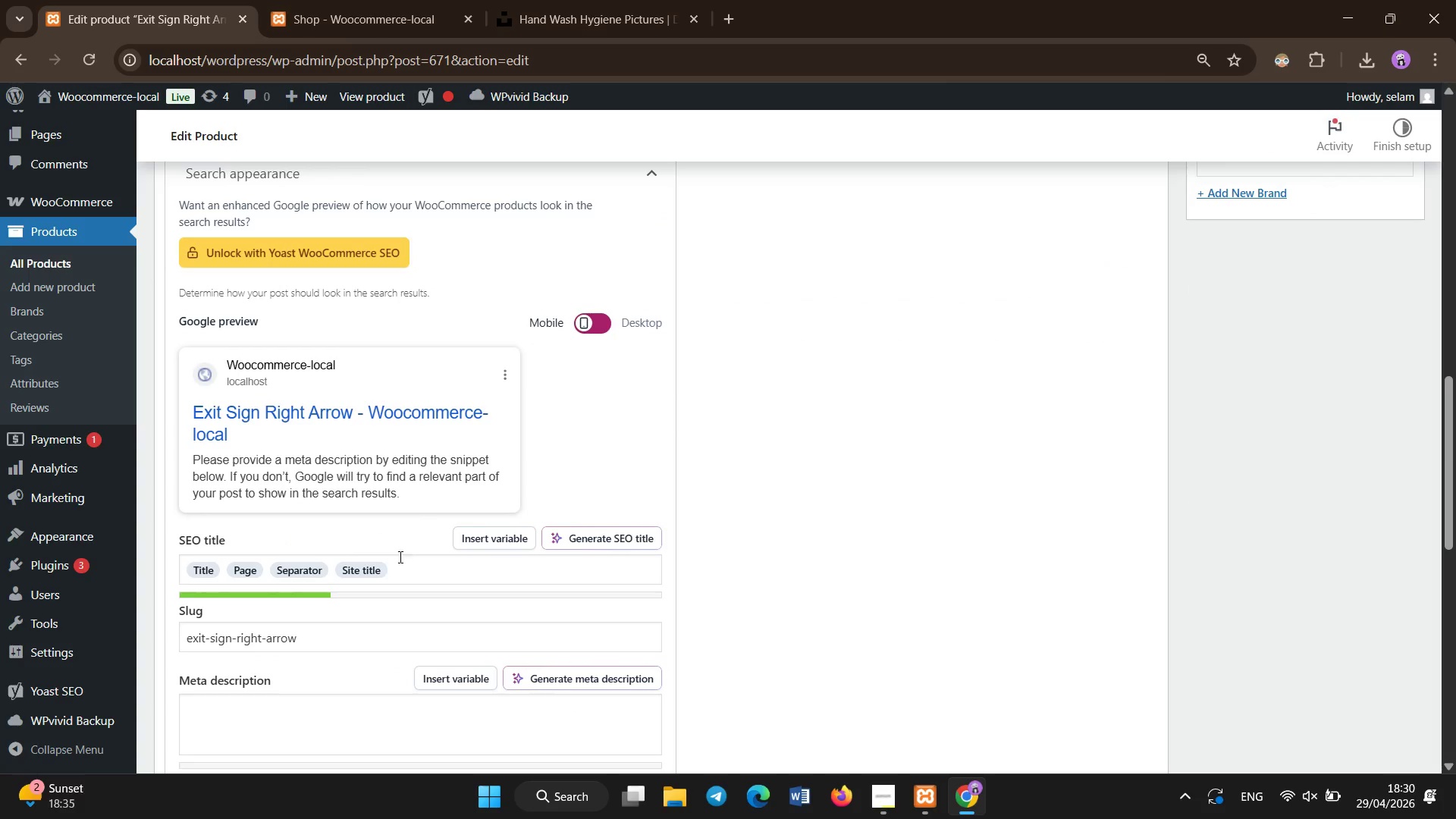 
double_click([392, 580])
 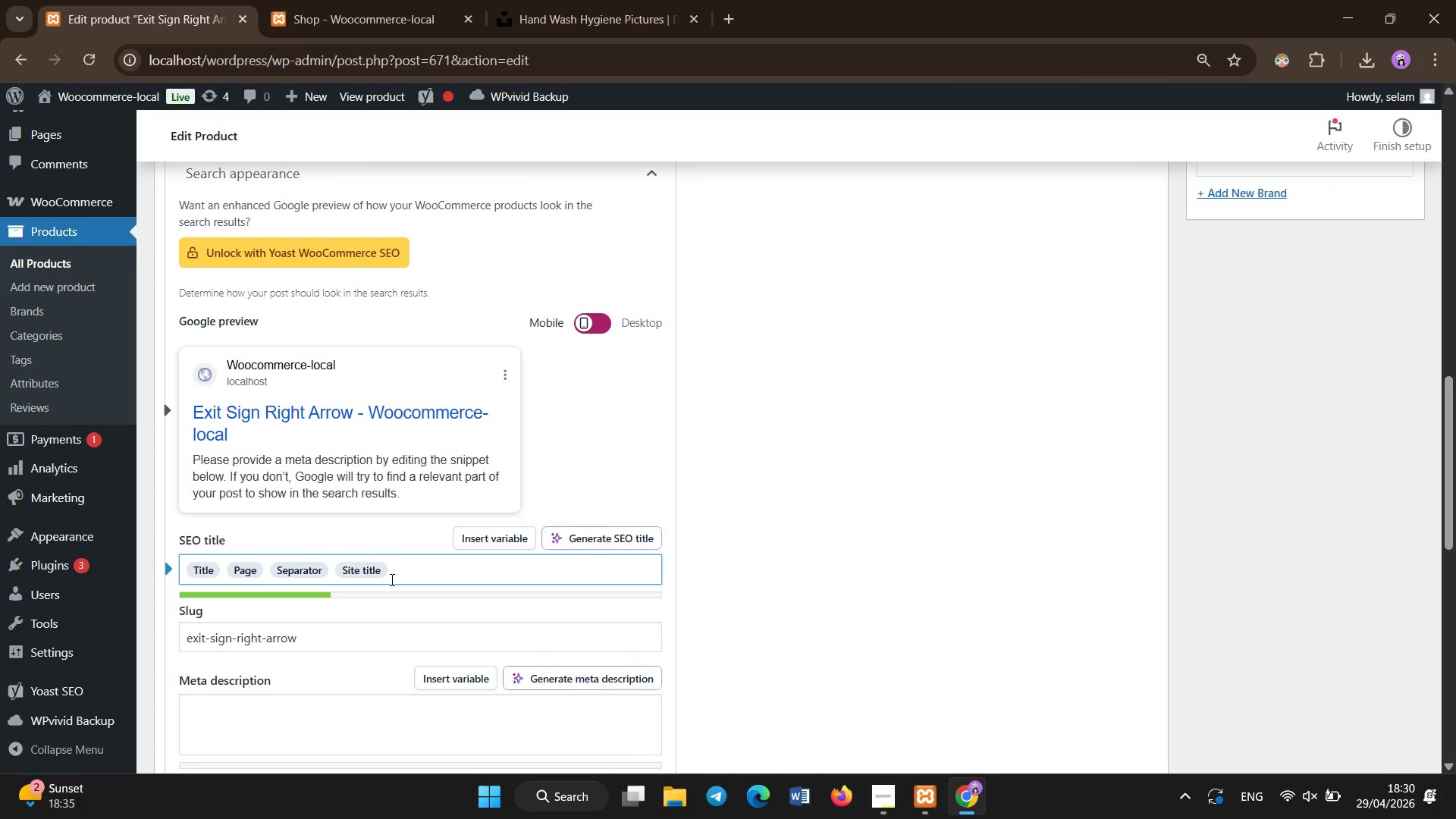 
key(Backspace)
 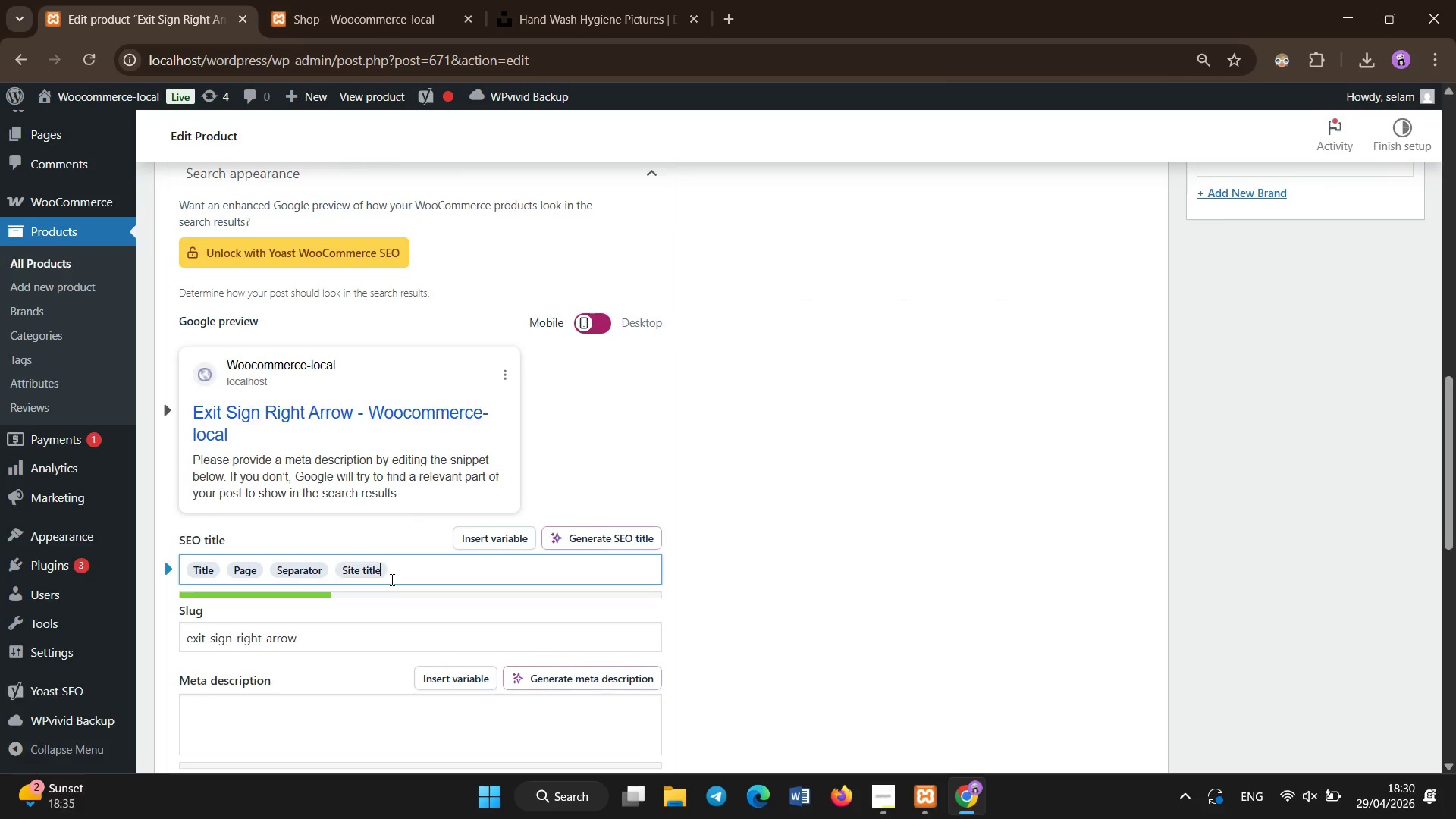 
key(Backspace)
 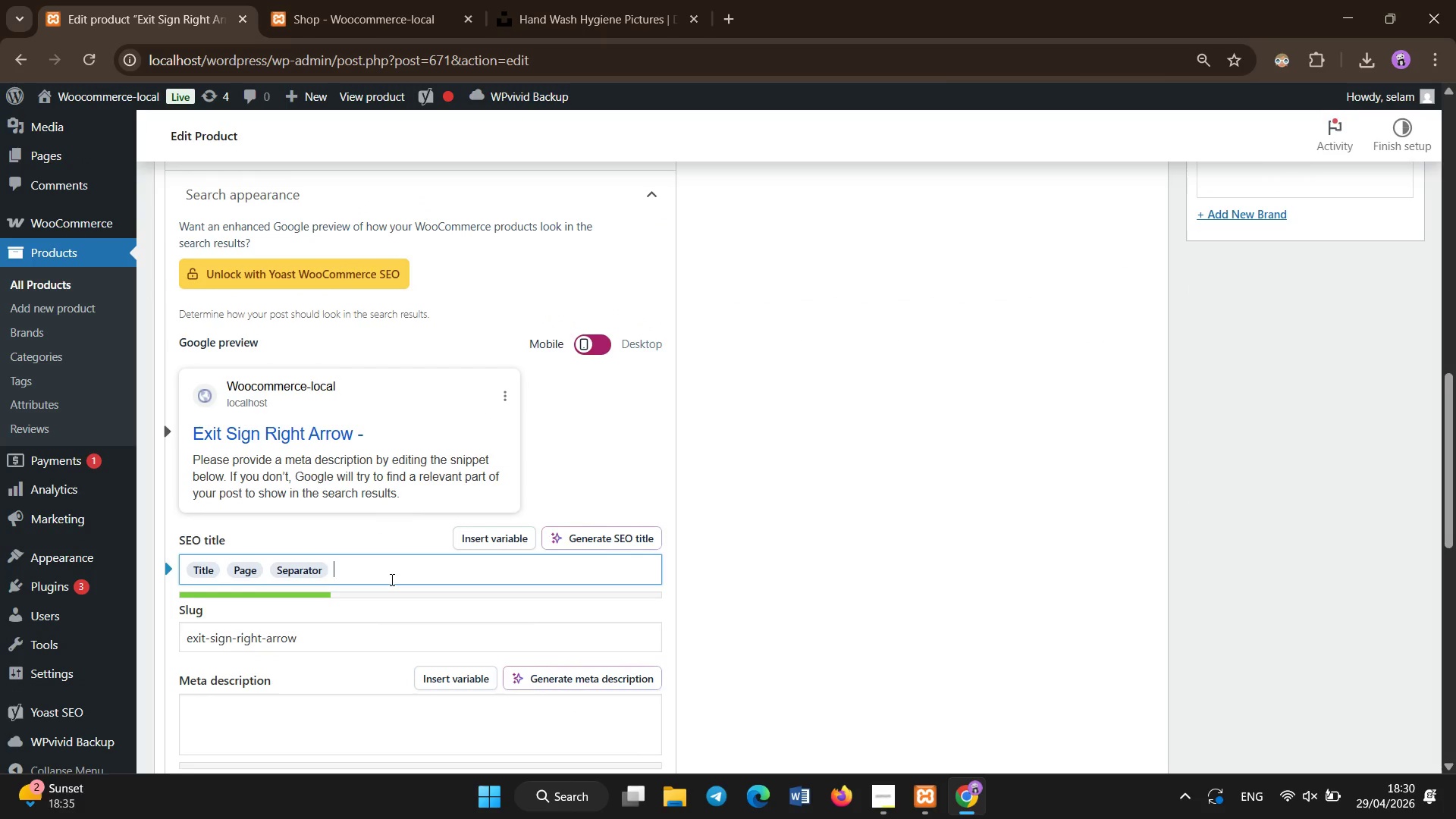 
key(Backspace)
 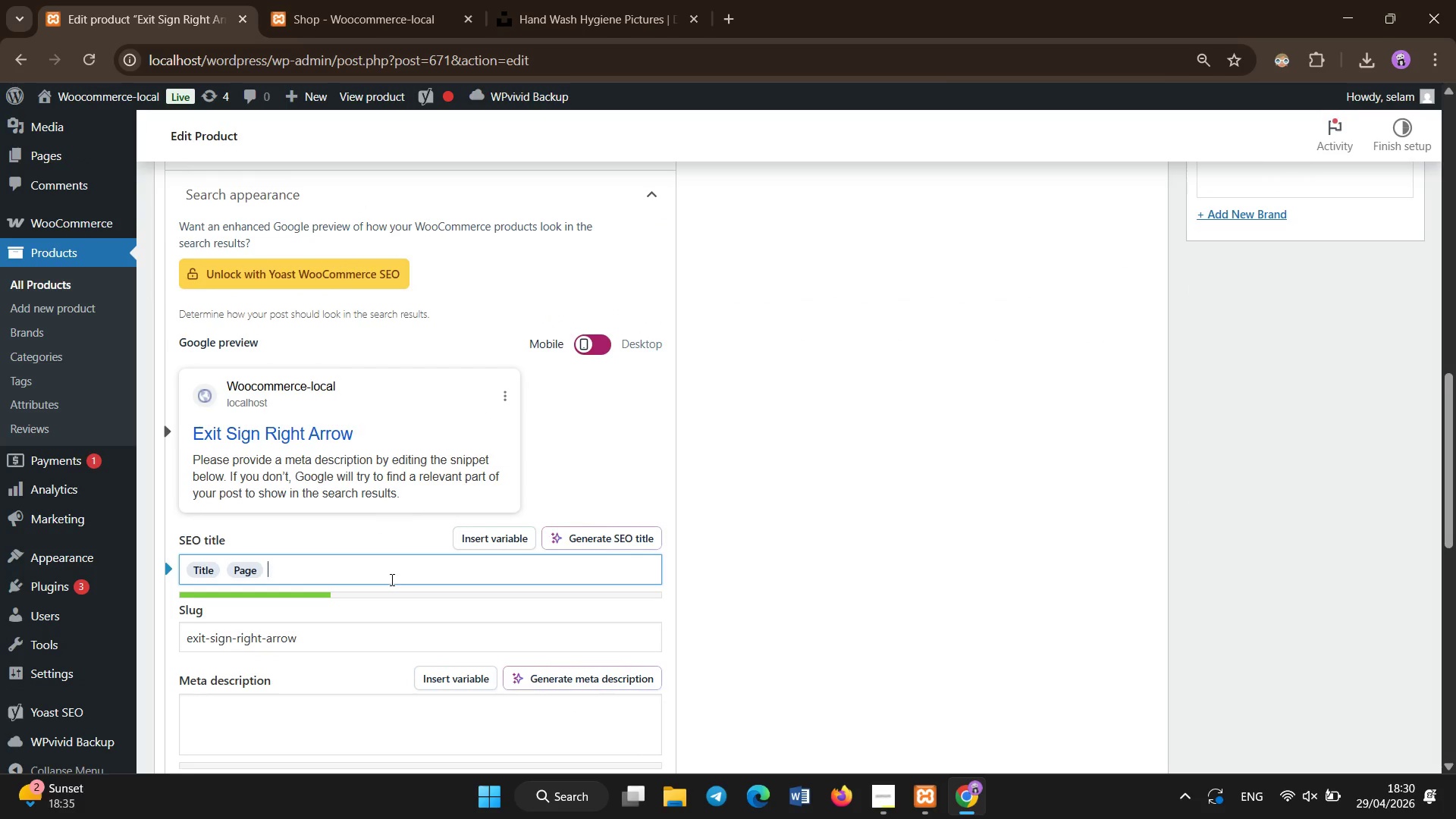 
key(Backspace)
 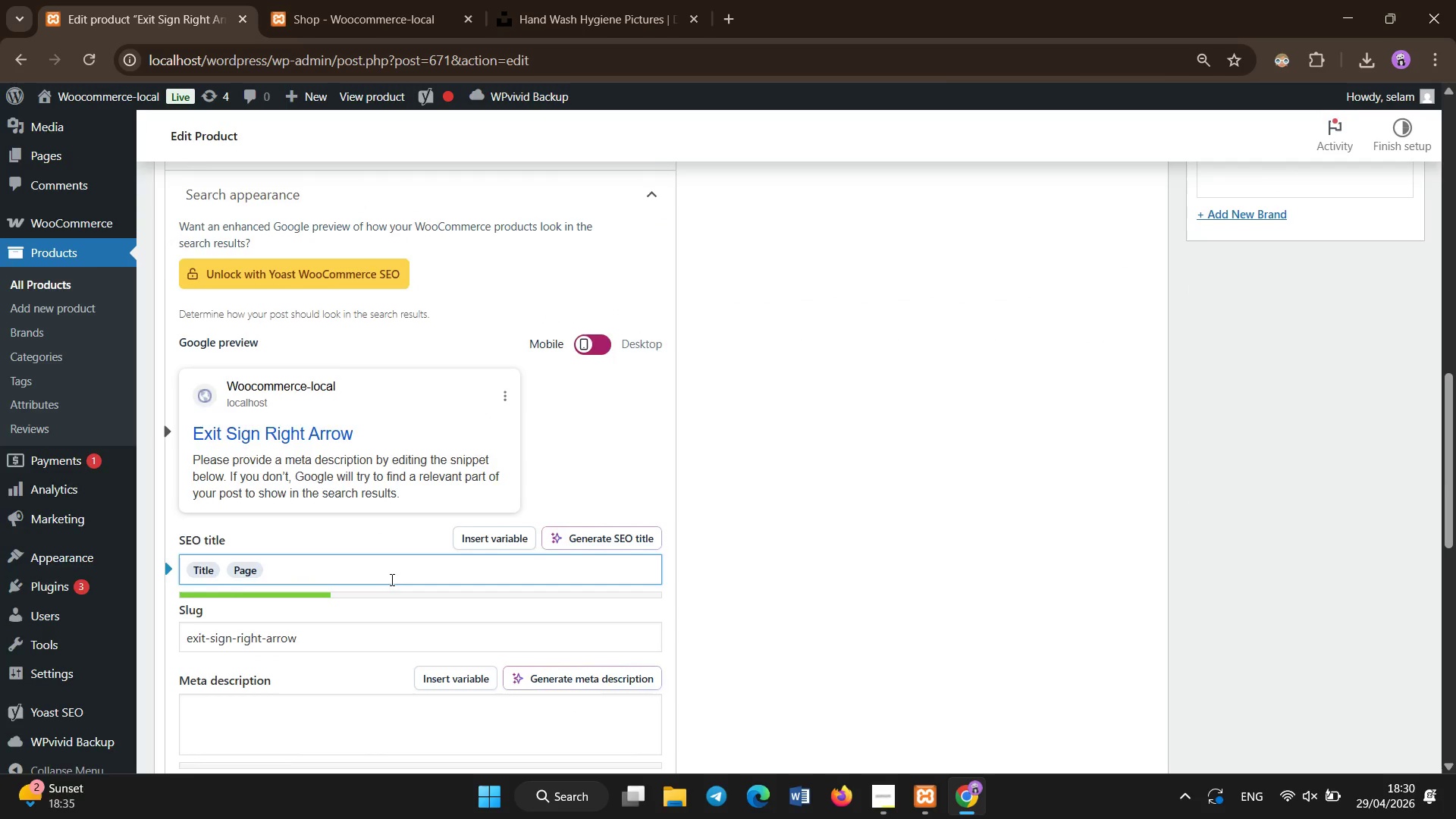 
scroll: coordinate [392, 580], scroll_direction: down, amount: 2.0
 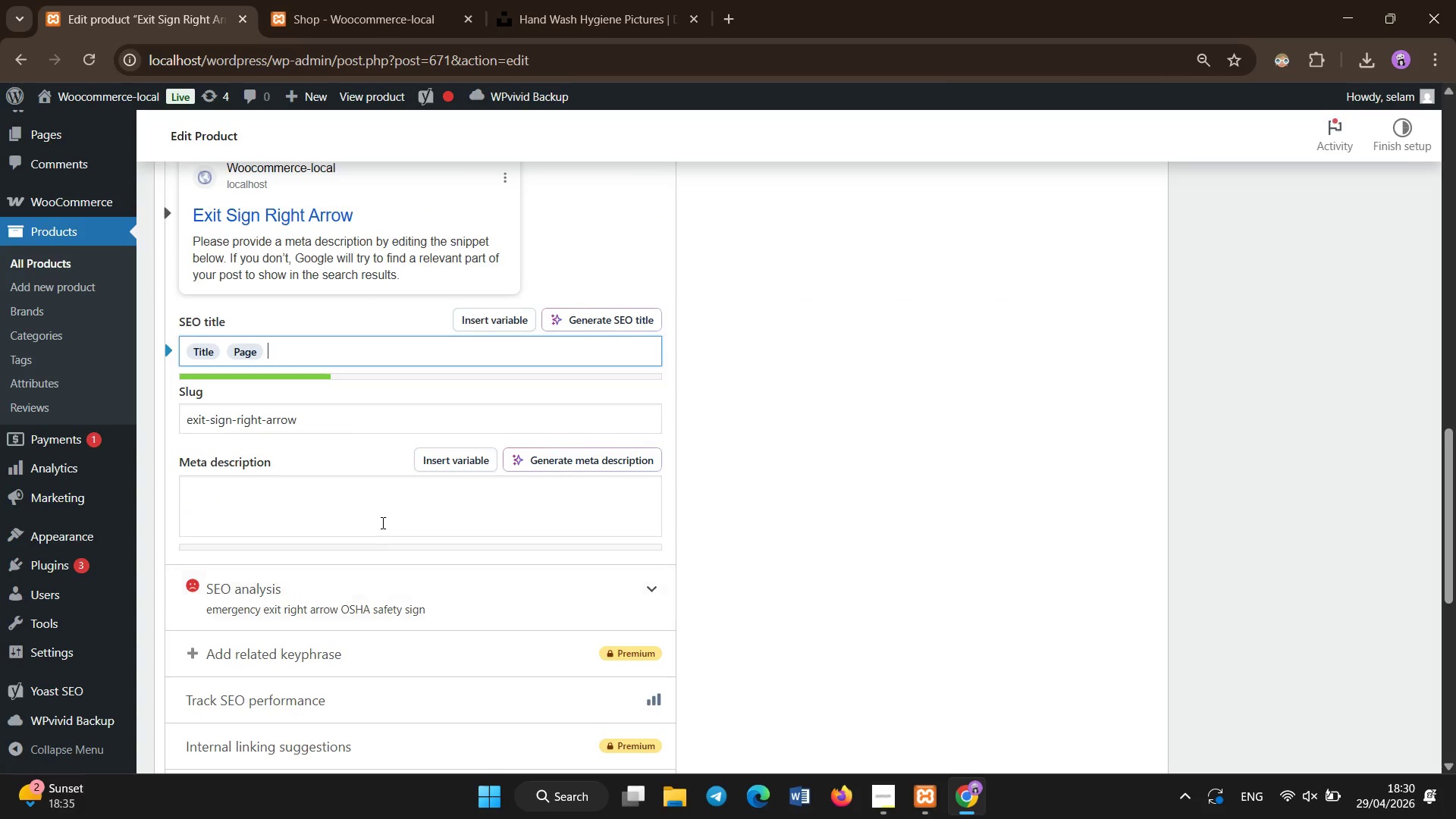 
left_click([383, 517])
 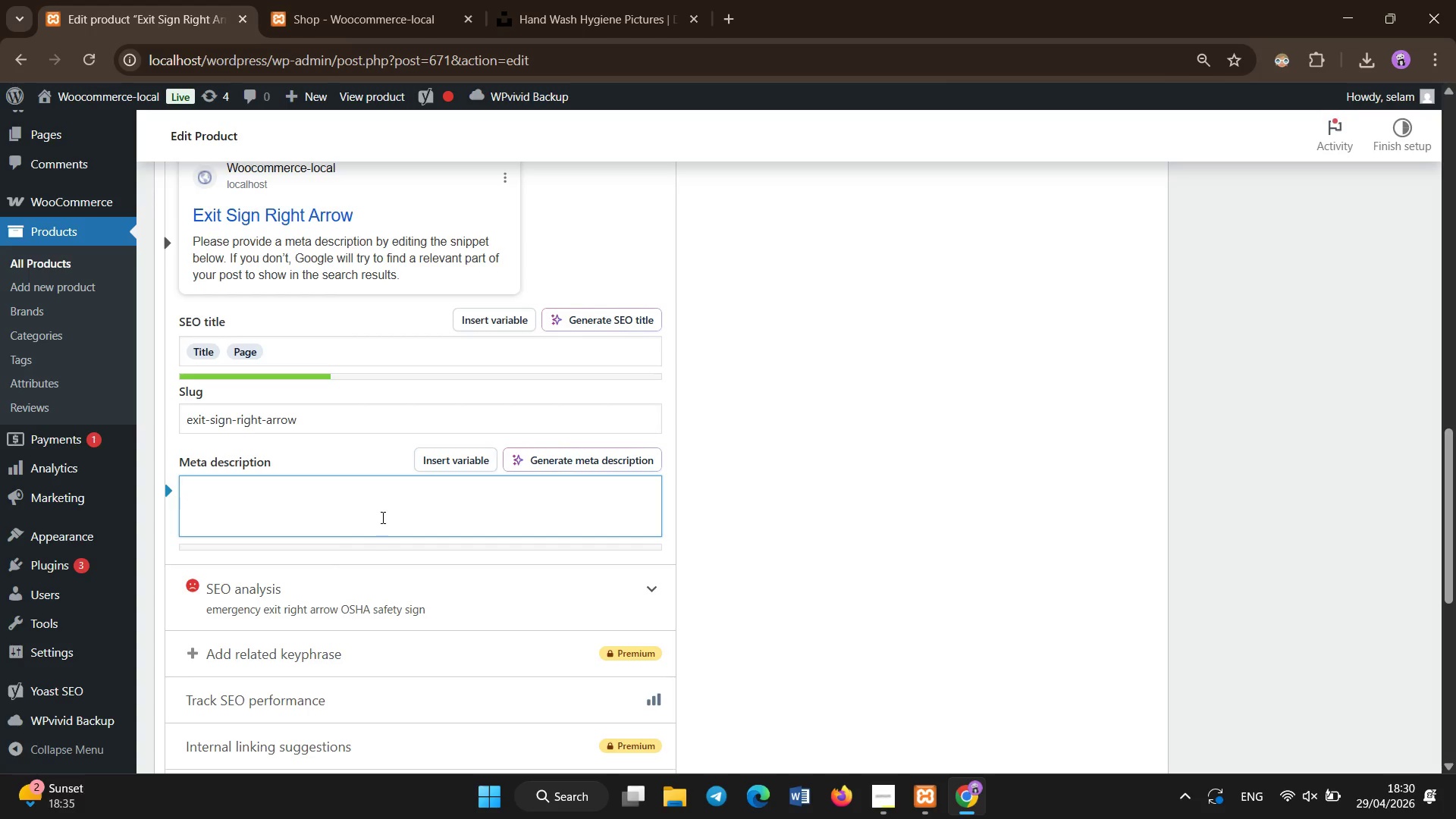 
type(Enginner grade)
 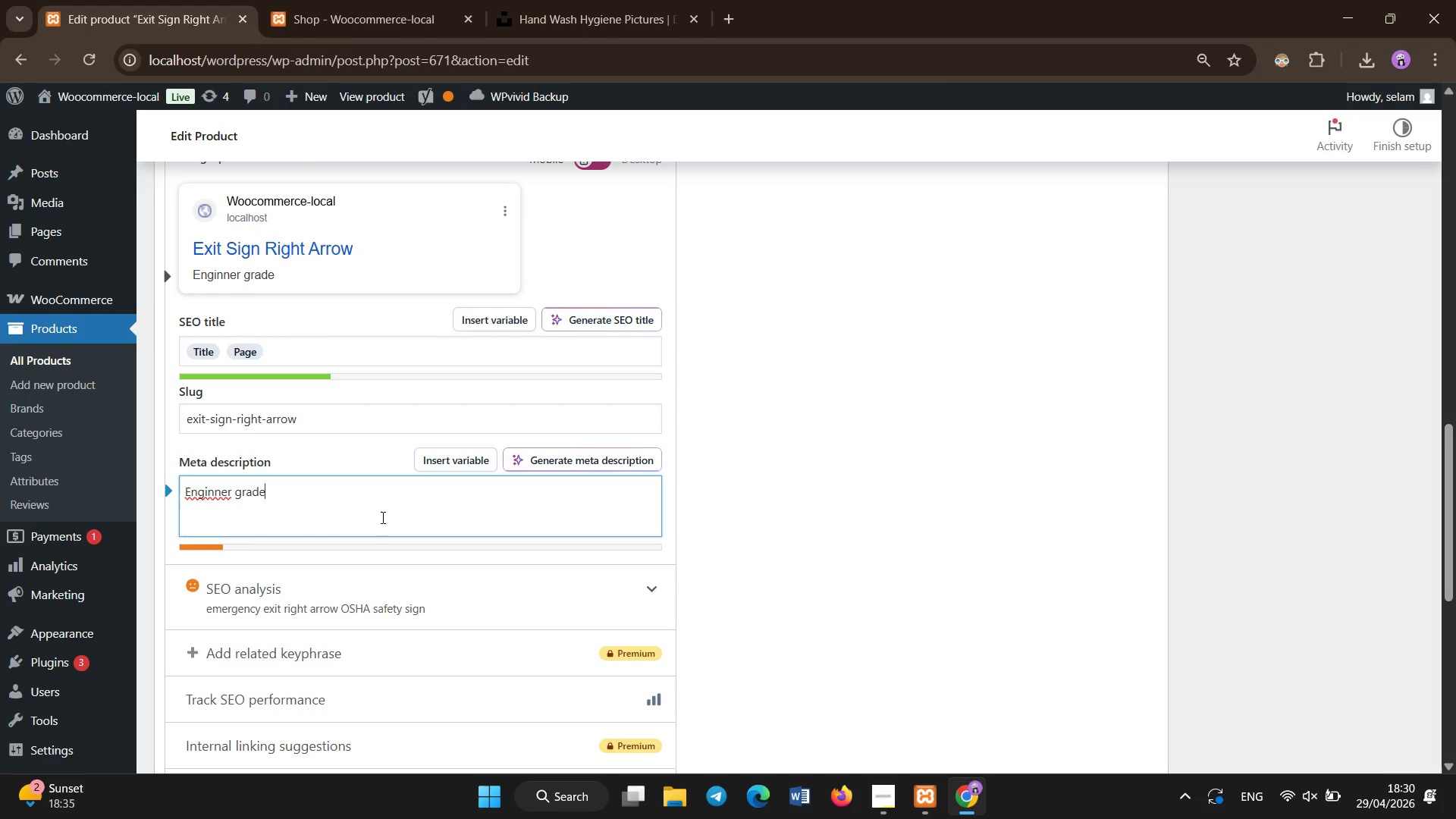 
hold_key(key=ArrowLeft, duration=0.69)
 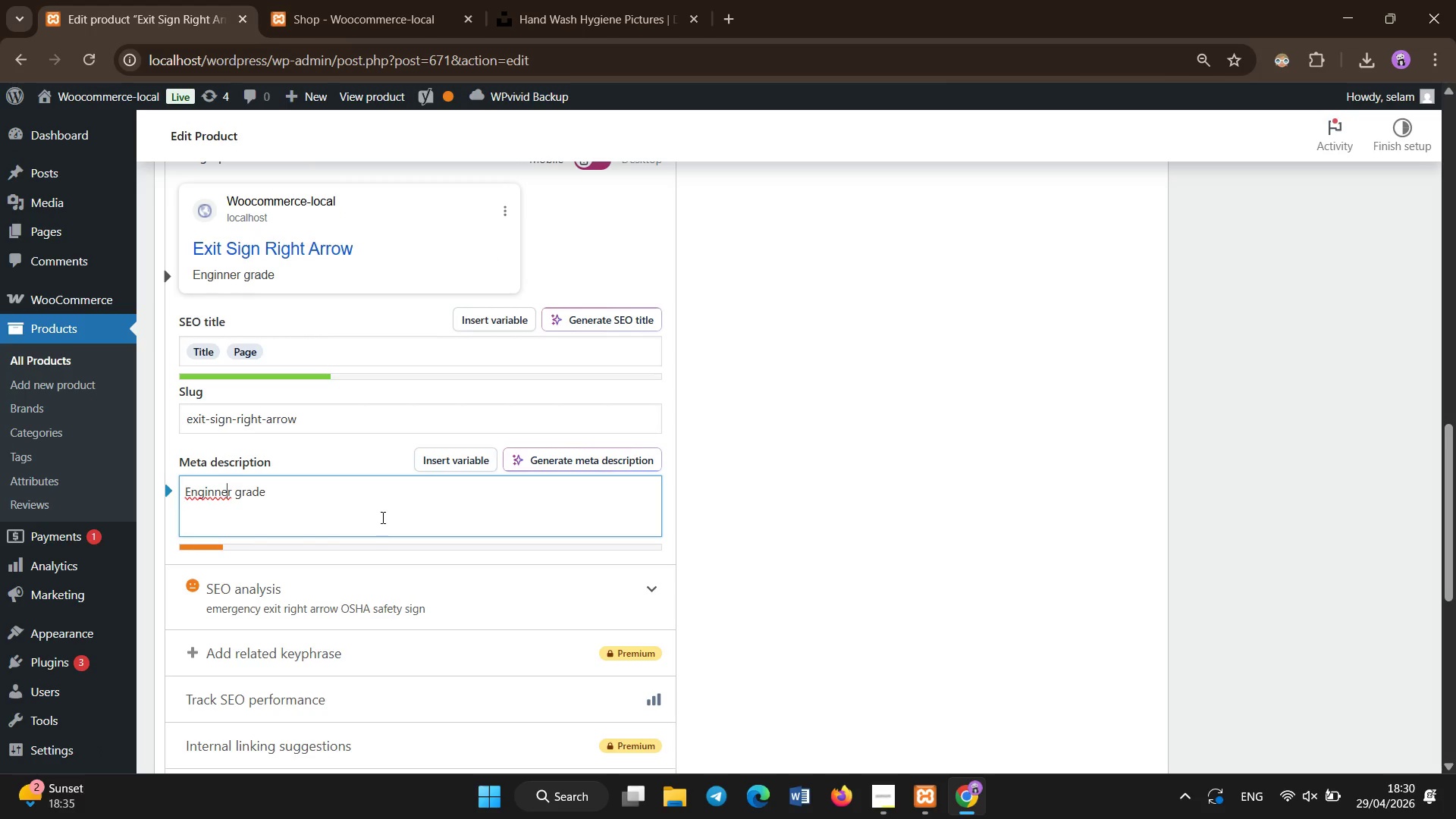 
key(ArrowRight)
 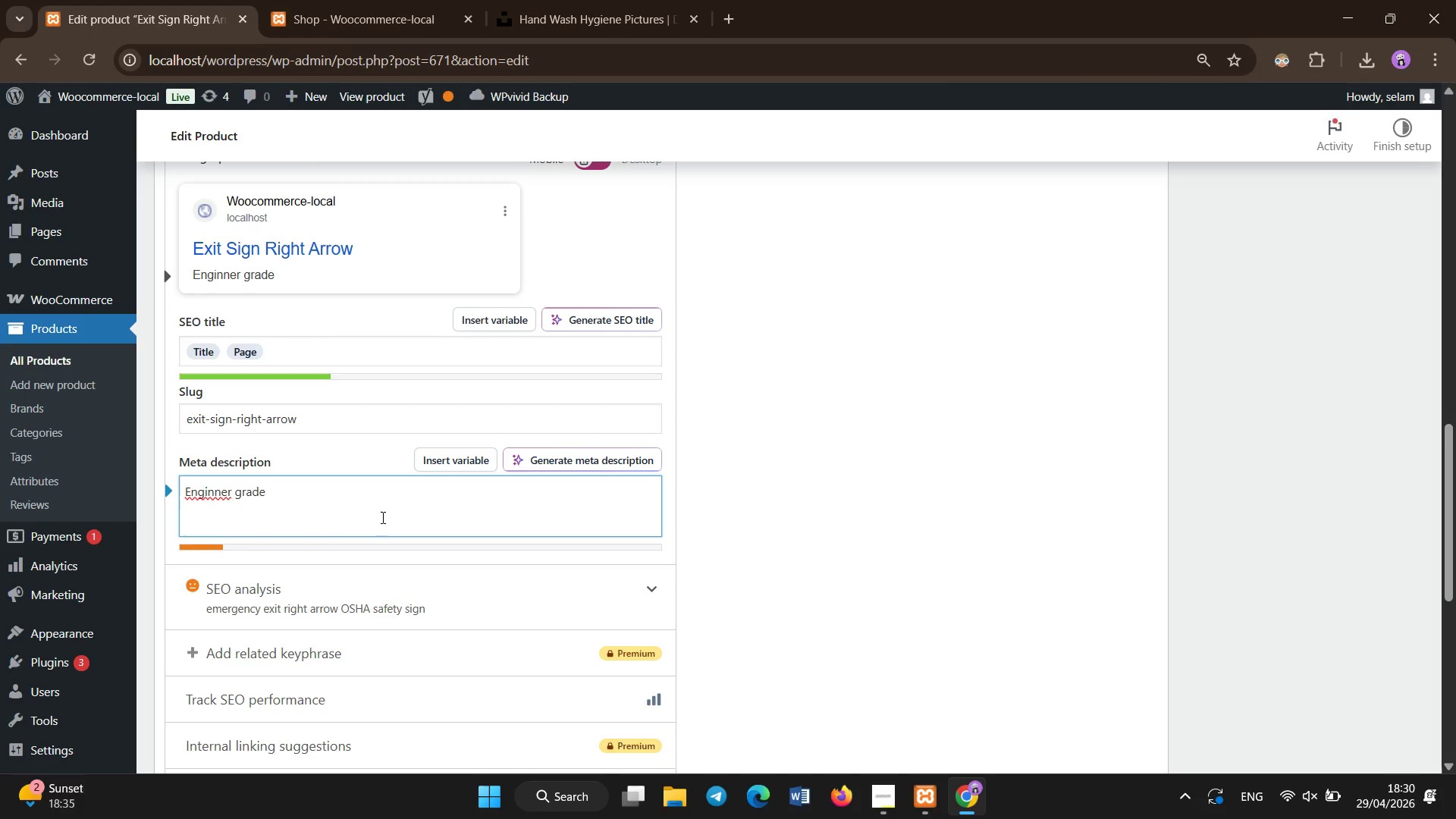 
key(Backspace)
key(Backspace)
key(Backspace)
key(Backspace)
key(Backspace)
type(iner)
key(Backspace)
type(er[End] vinyl exit right arrow sign for emergency evacuation guidance and OSHA compliance.)
 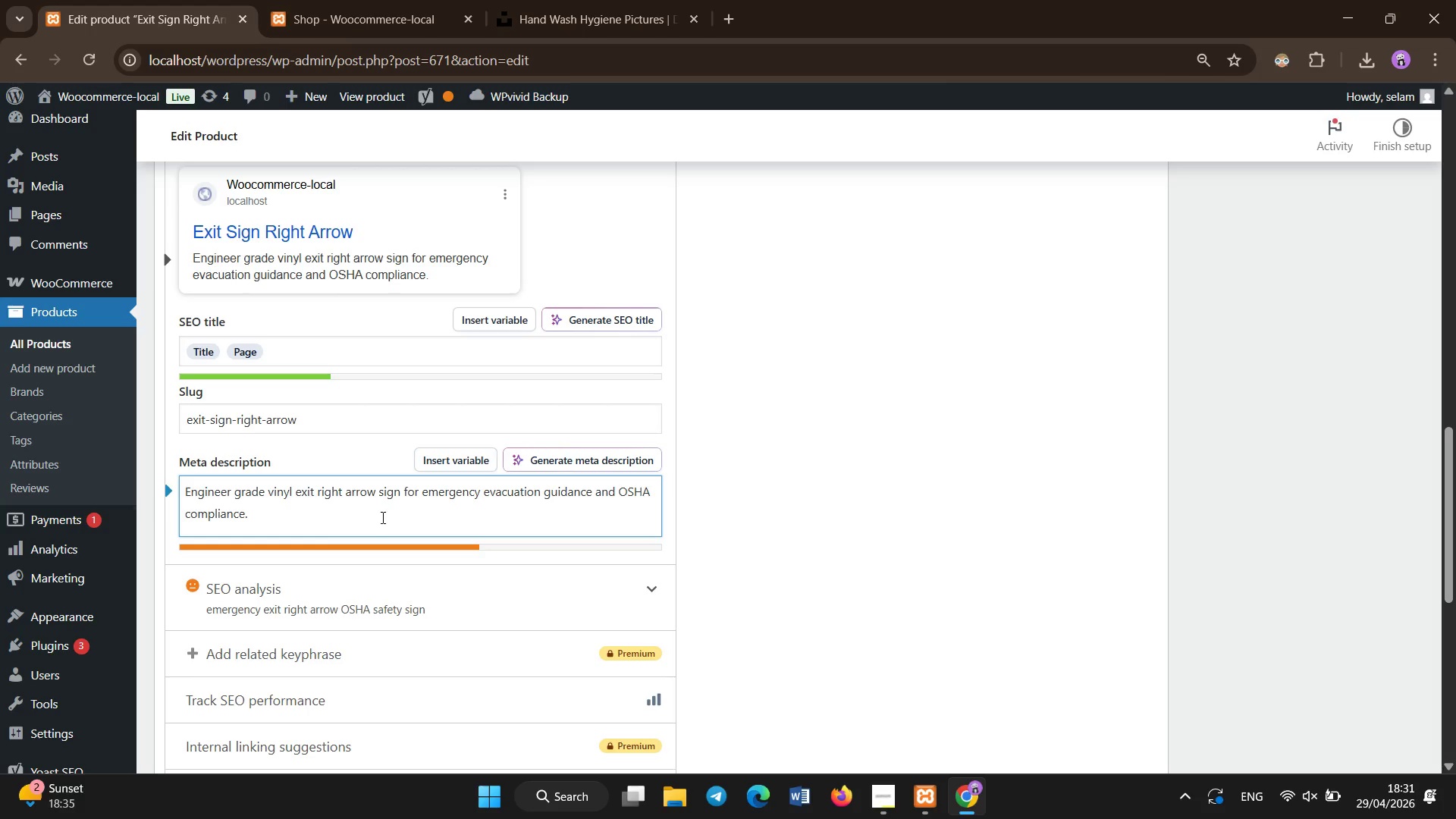 
scroll: coordinate [570, 265], scroll_direction: up, amount: 15.0
 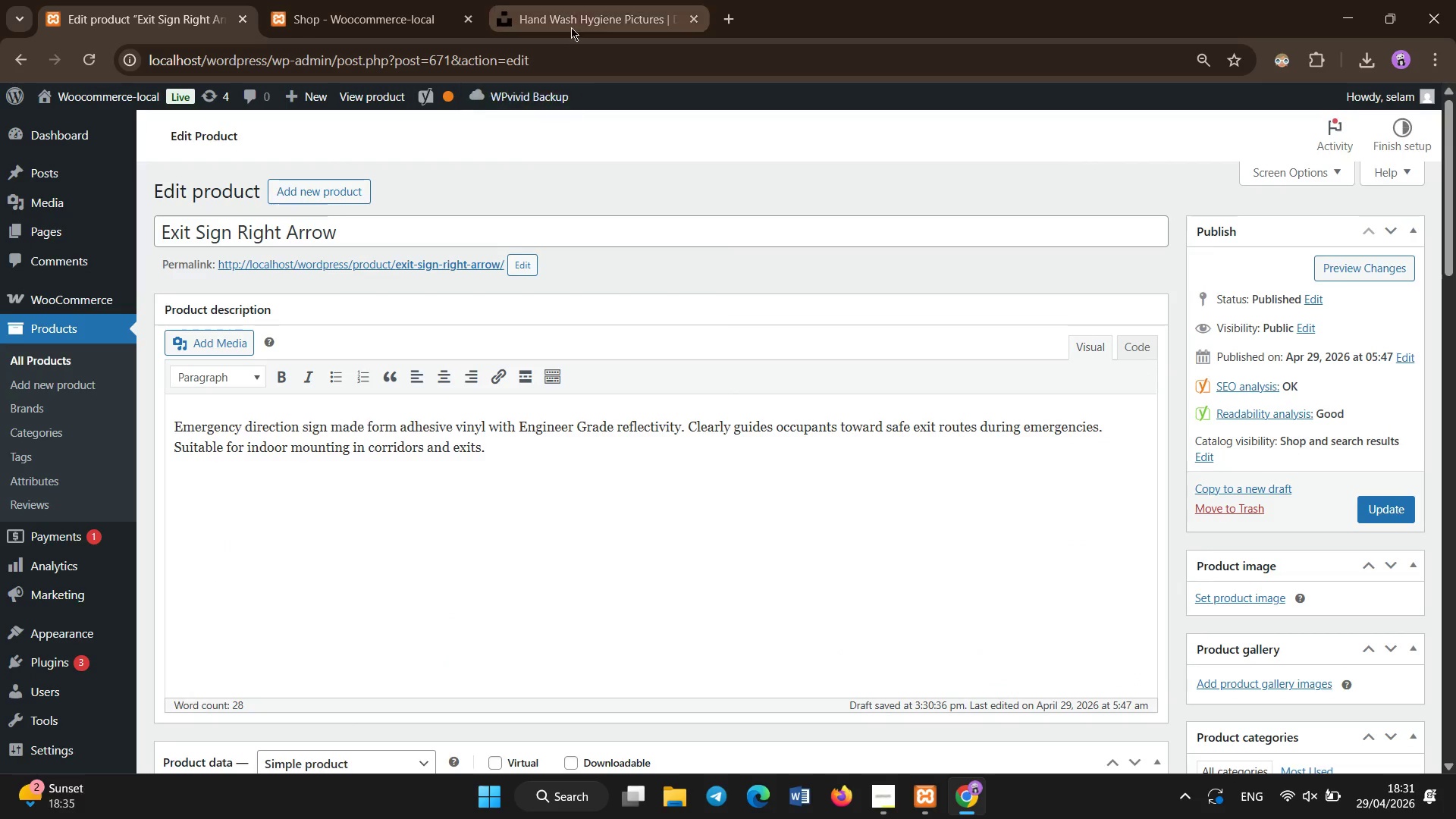 
left_click([569, 10])
 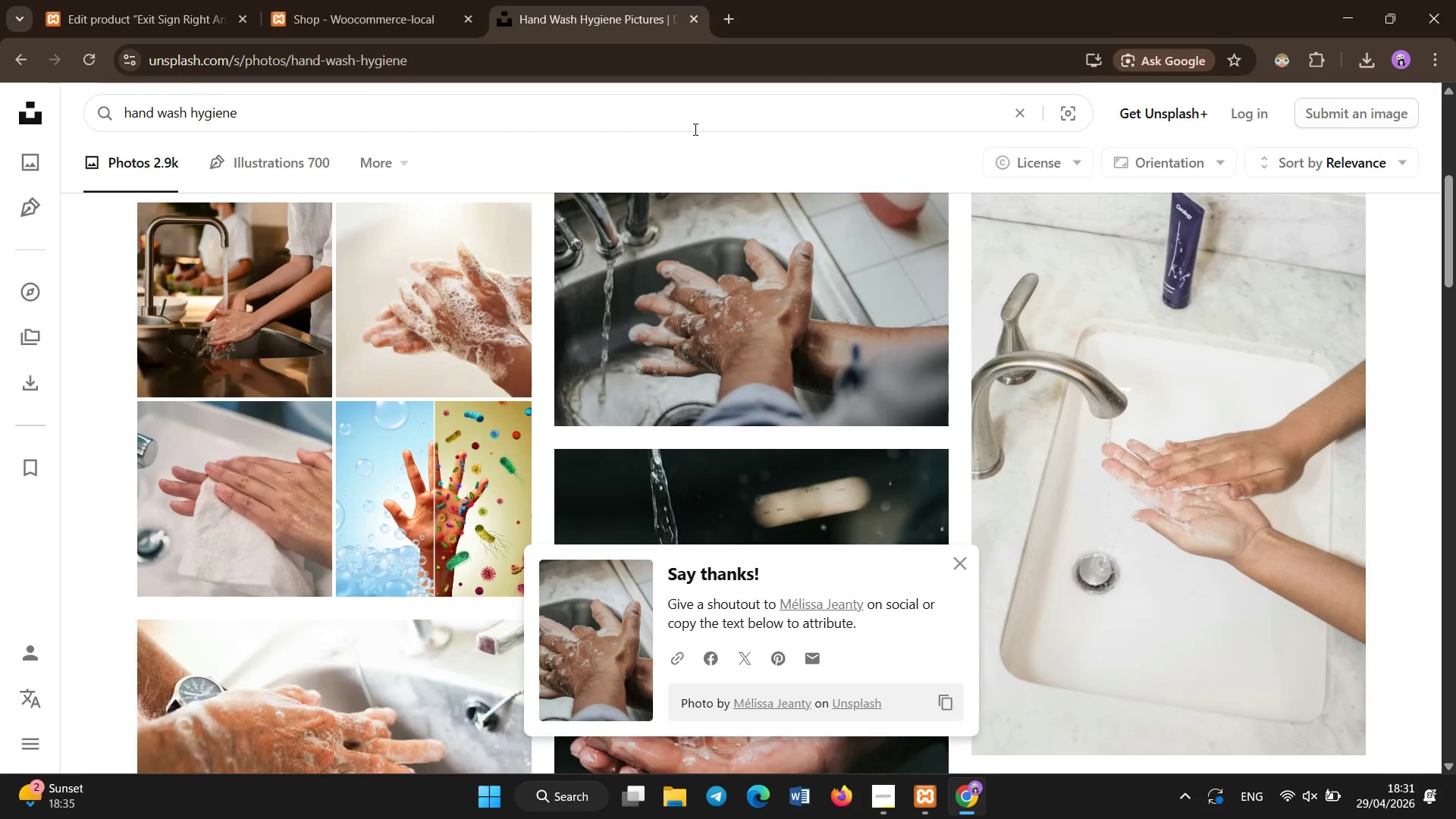 
left_click([690, 124])
 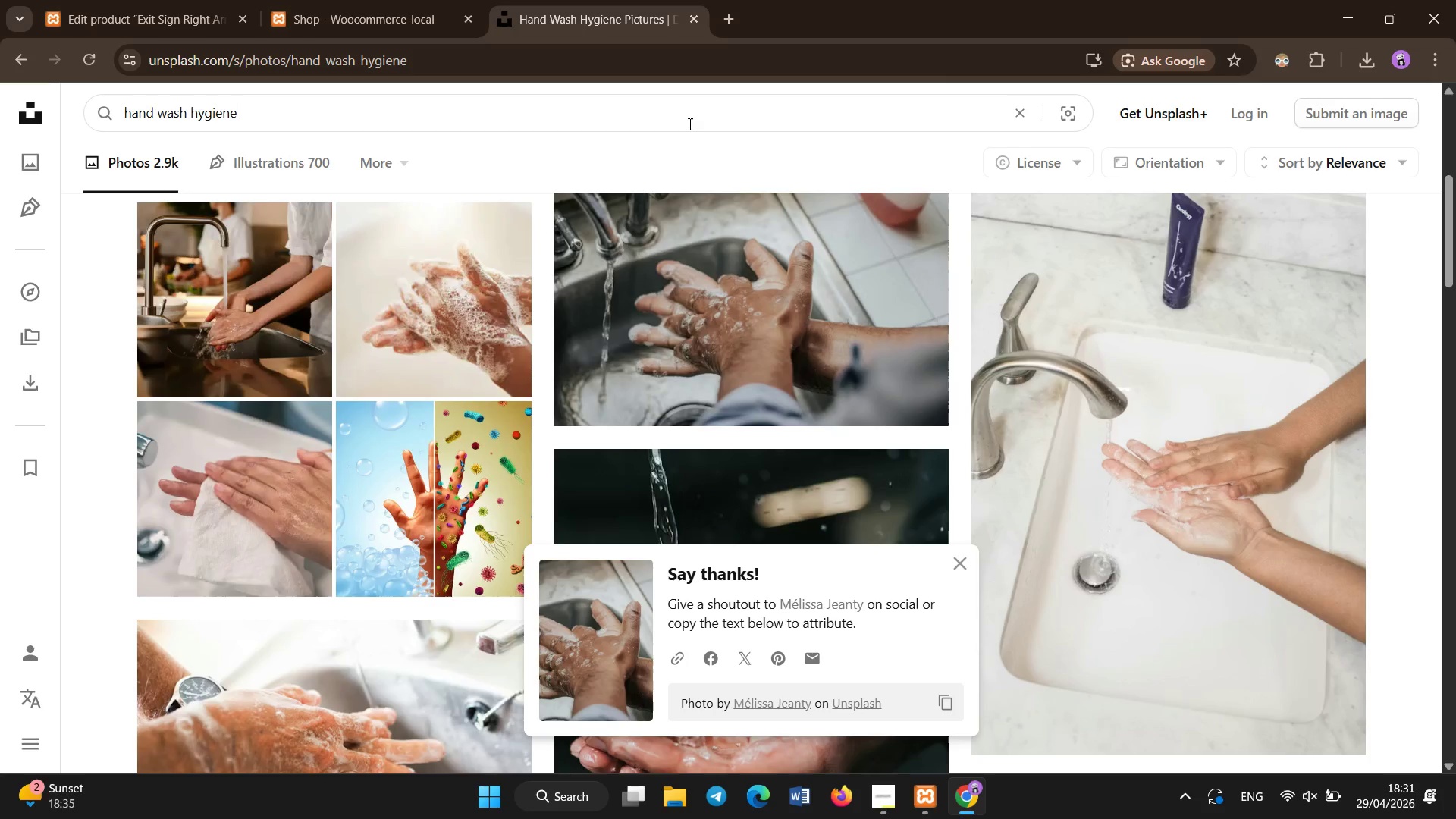 
key(Control+A)
 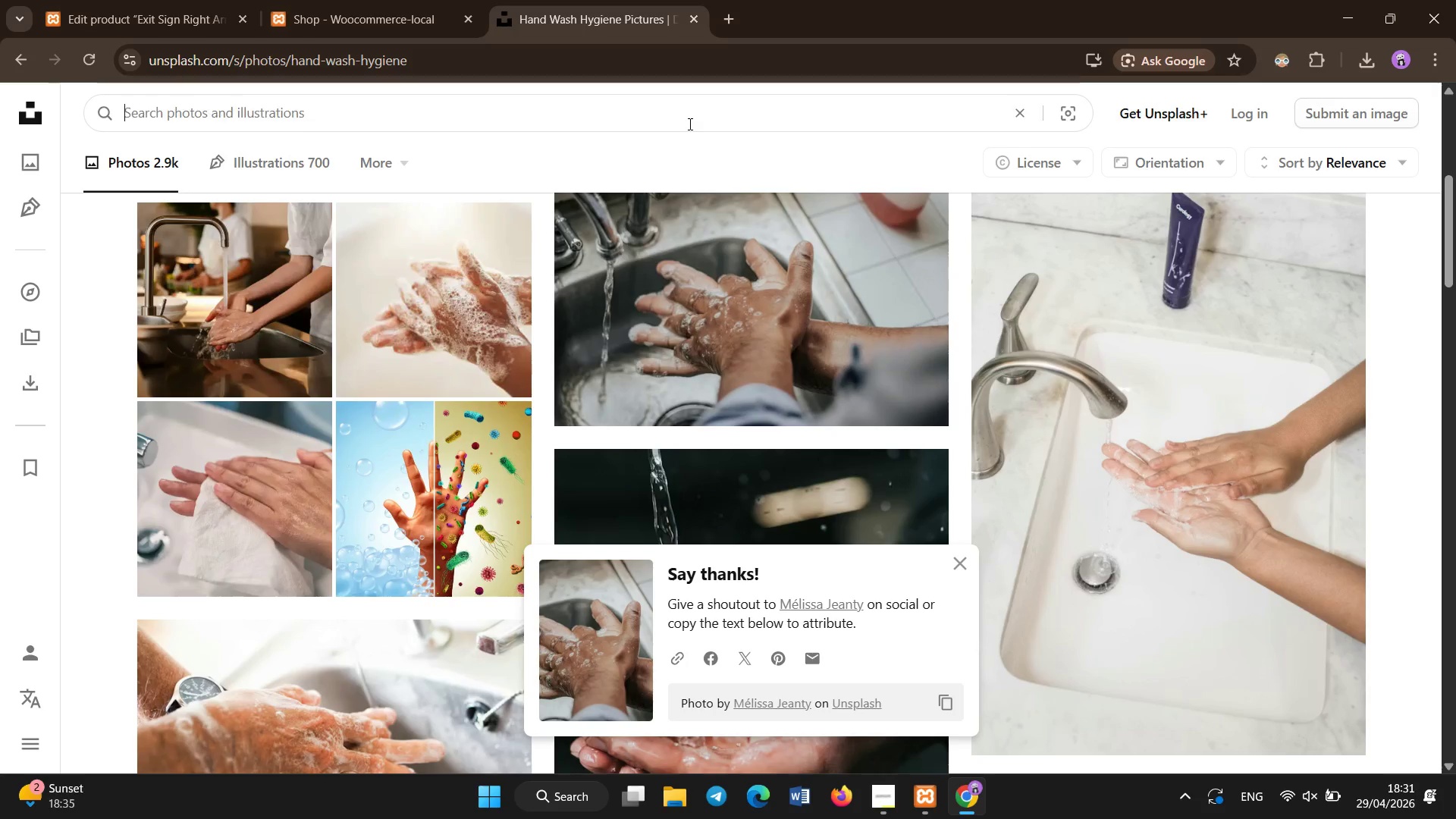 
key(Backspace)
type(emergency exit right arrow)
 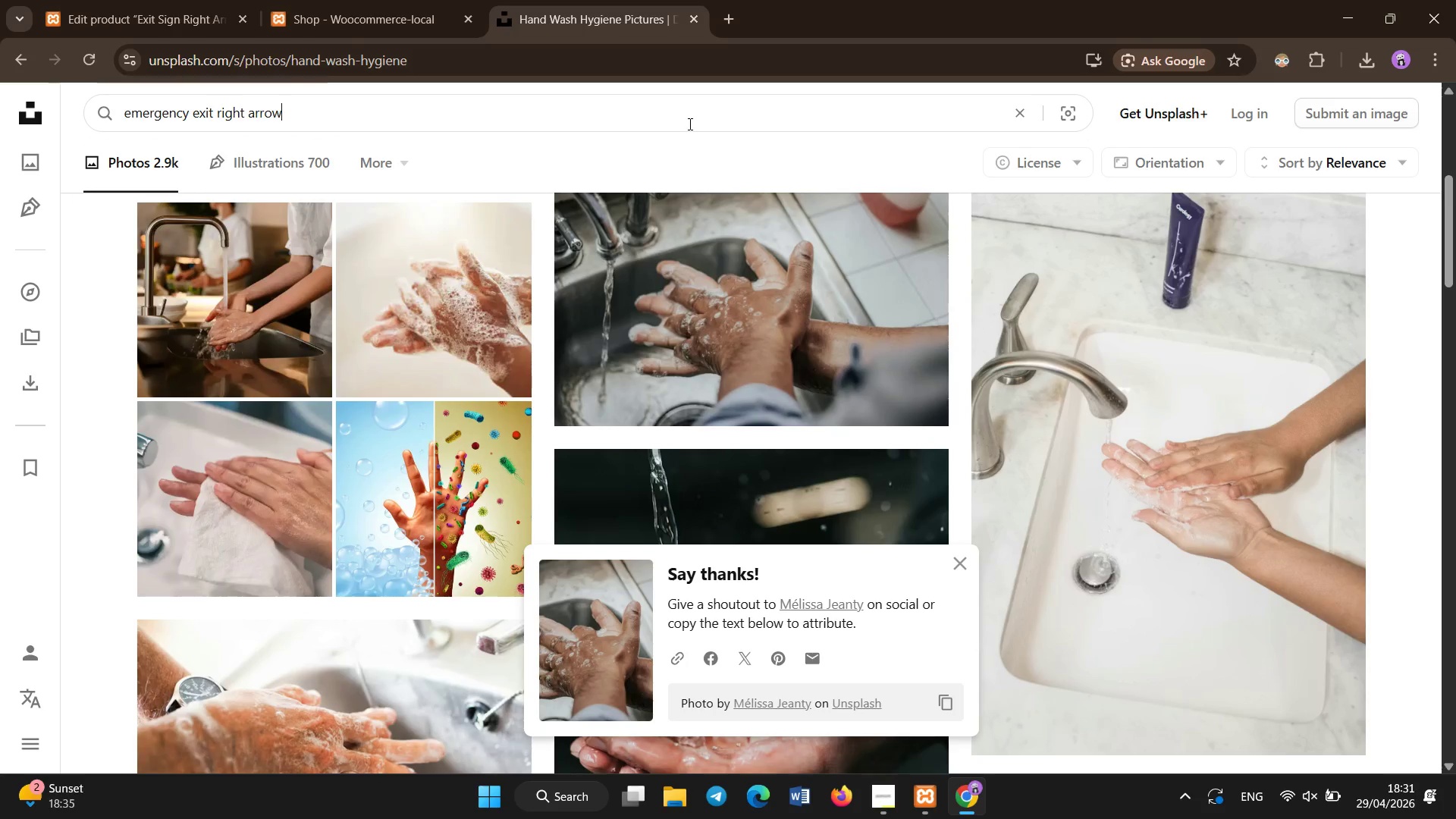 
hold_key(key=Enter, duration=0.36)
 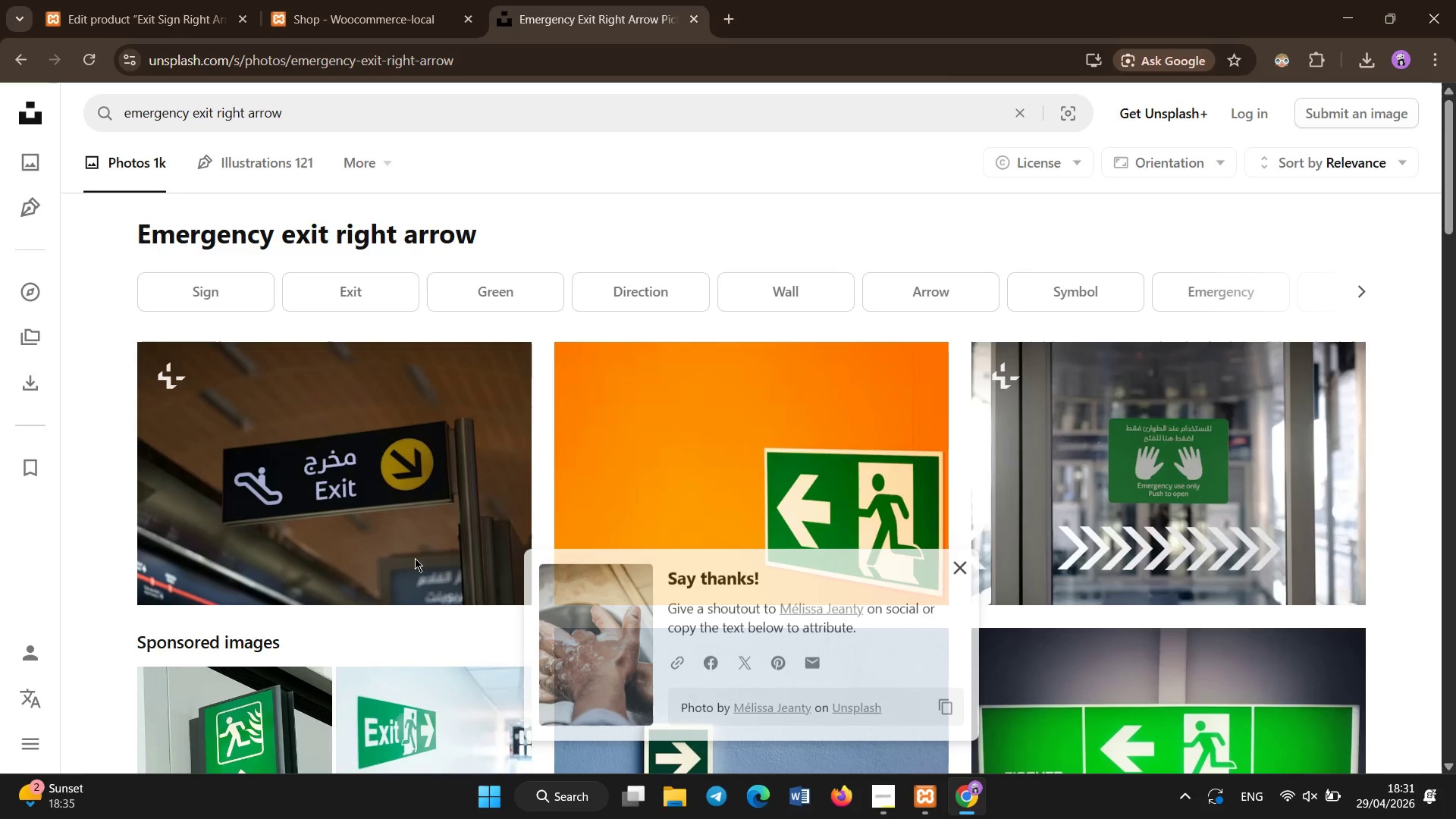 
wait(9.2)
 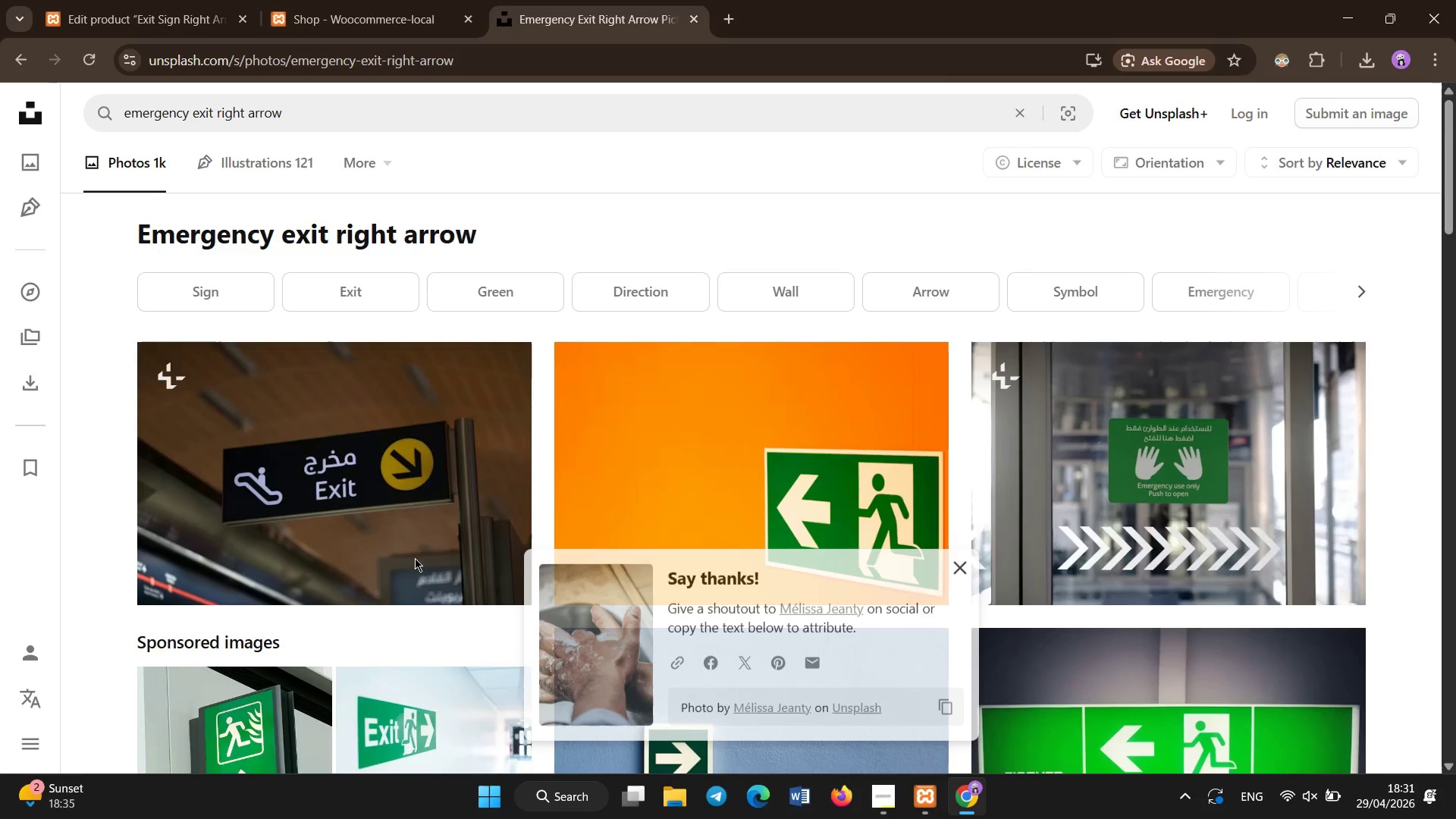 
left_click([870, 783])